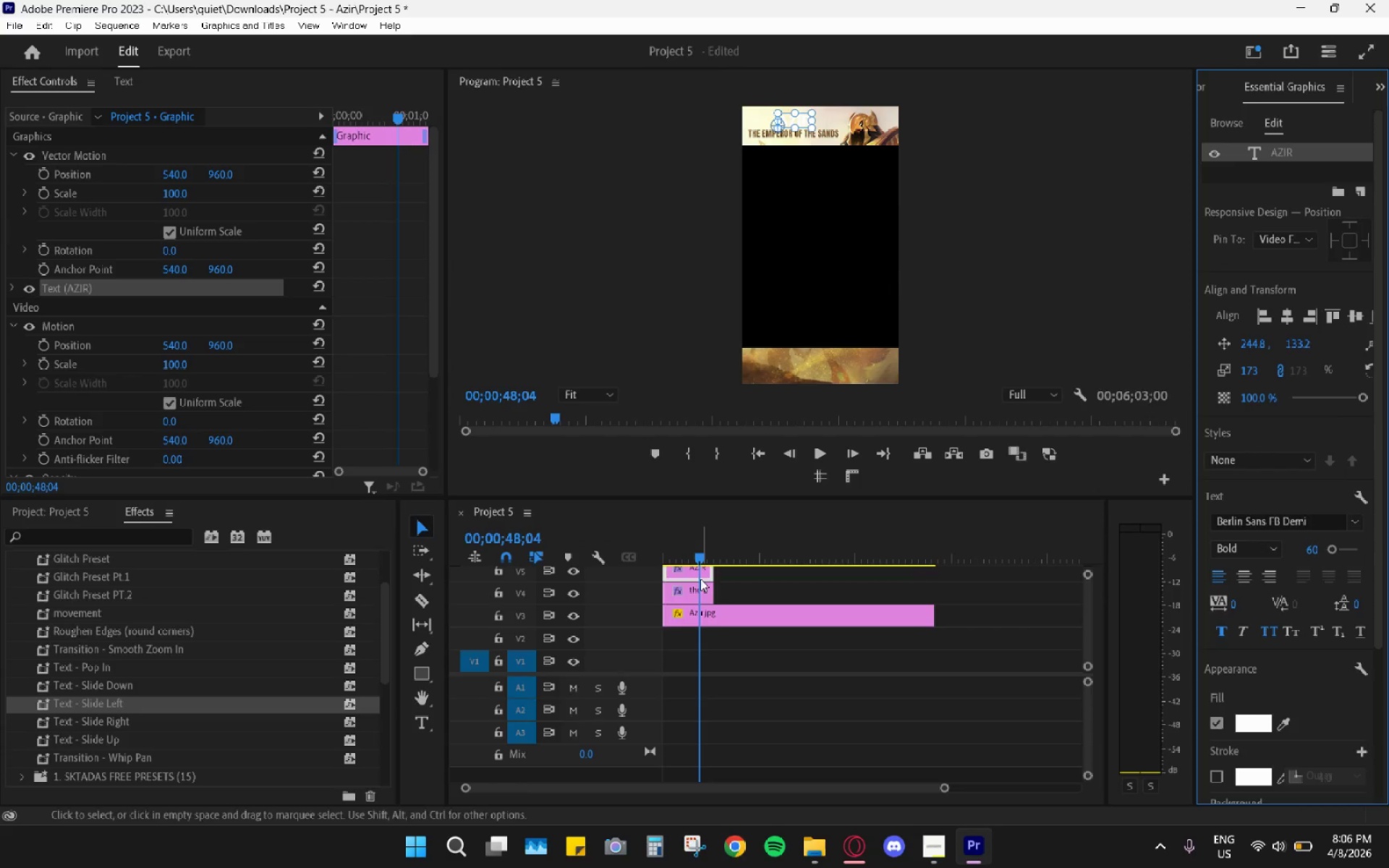 
left_click_drag(start_coordinate=[700, 548], to_coordinate=[662, 549])
 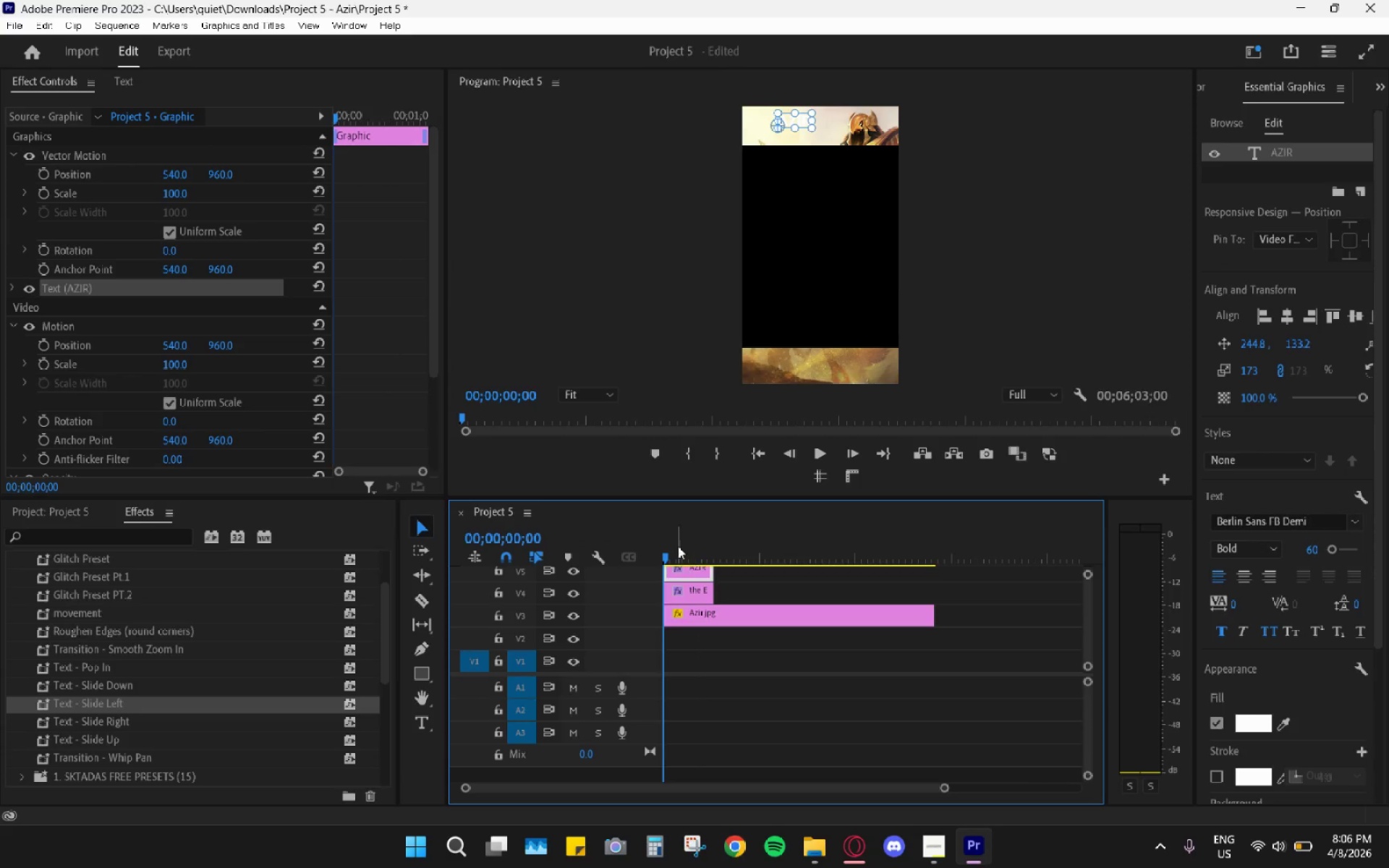 
left_click_drag(start_coordinate=[678, 546], to_coordinate=[688, 556])
 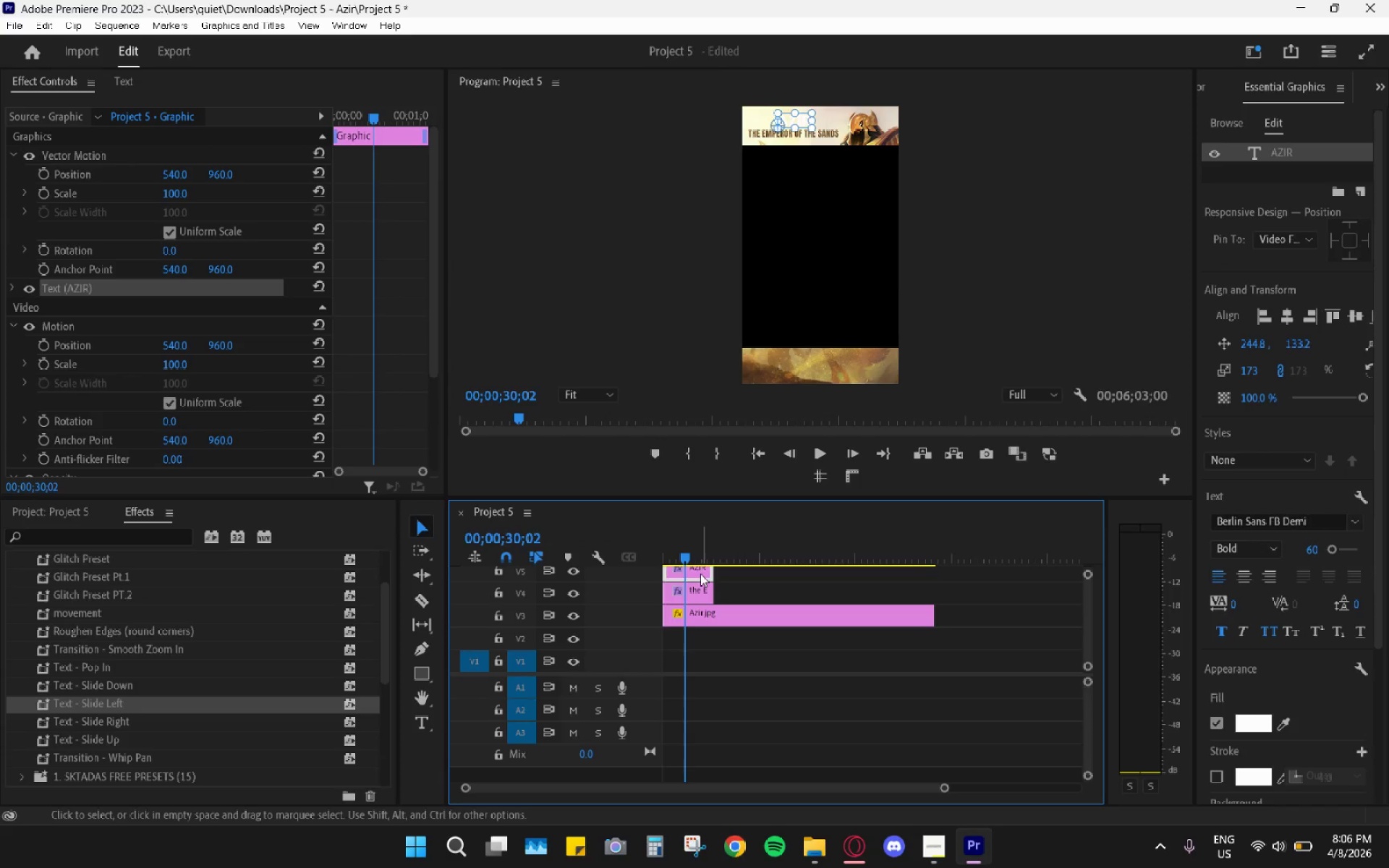 
left_click([700, 574])
 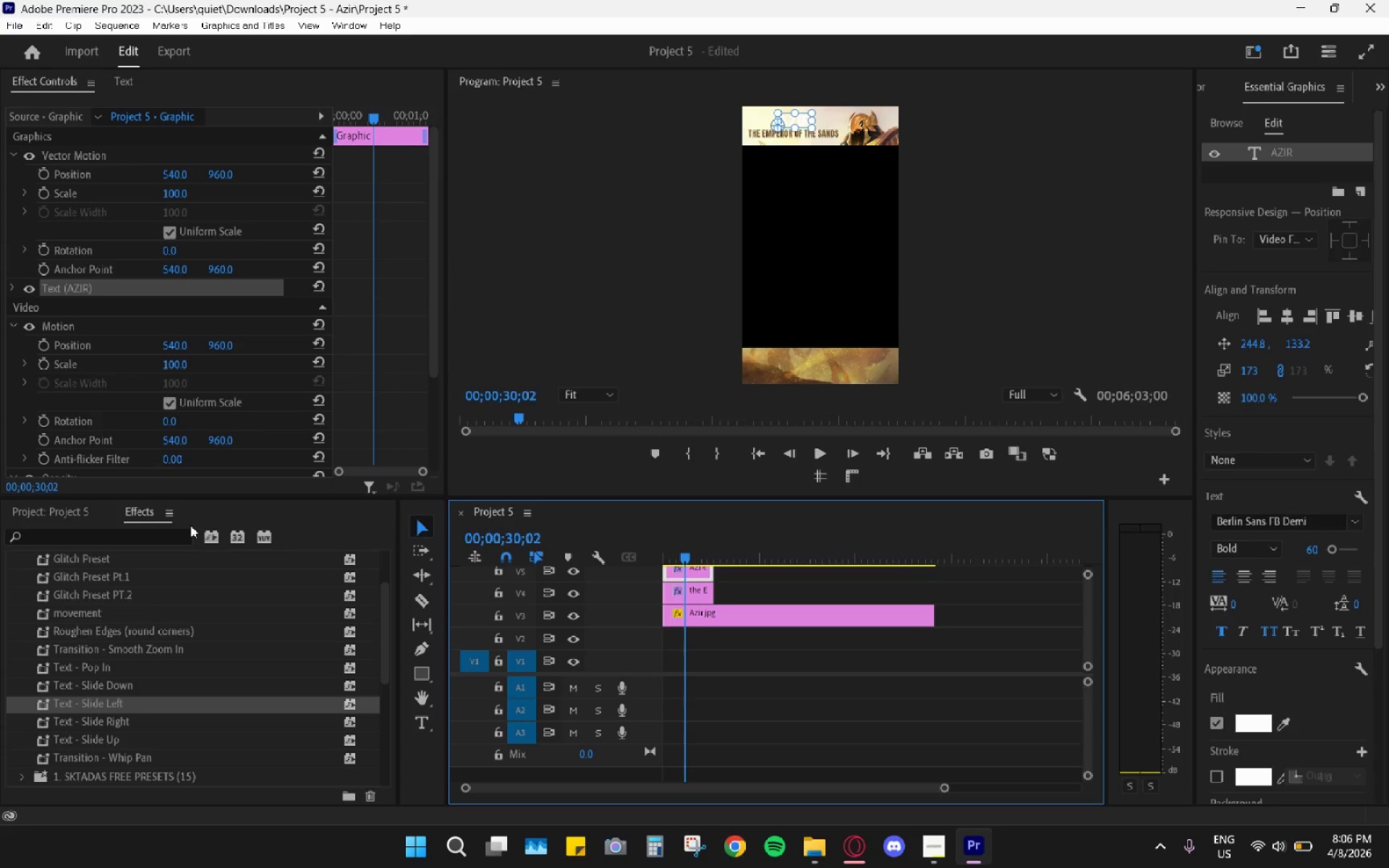 
left_click([61, 509])
 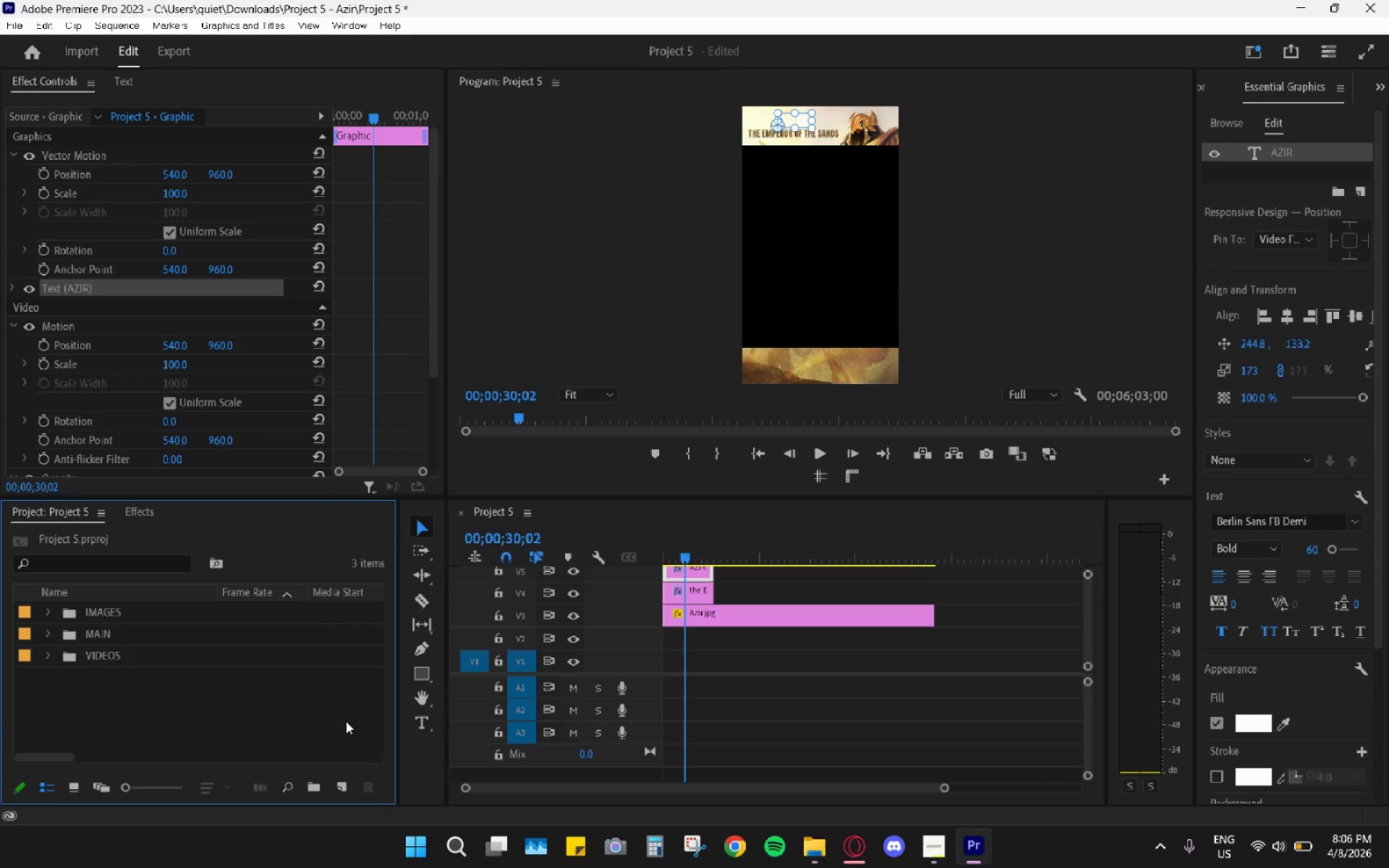 
left_click_drag(start_coordinate=[312, 718], to_coordinate=[328, 719])
 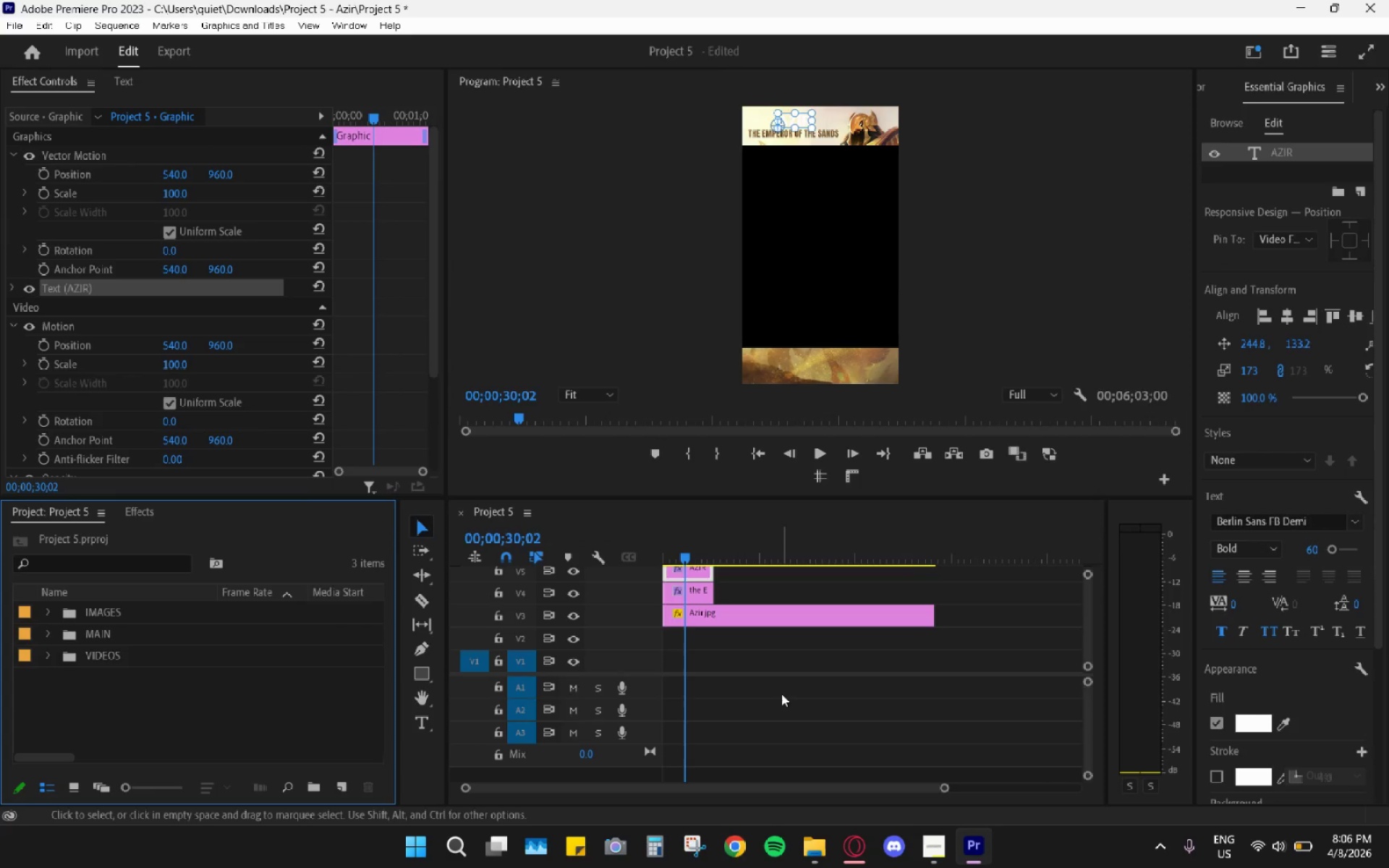 
left_click([781, 694])
 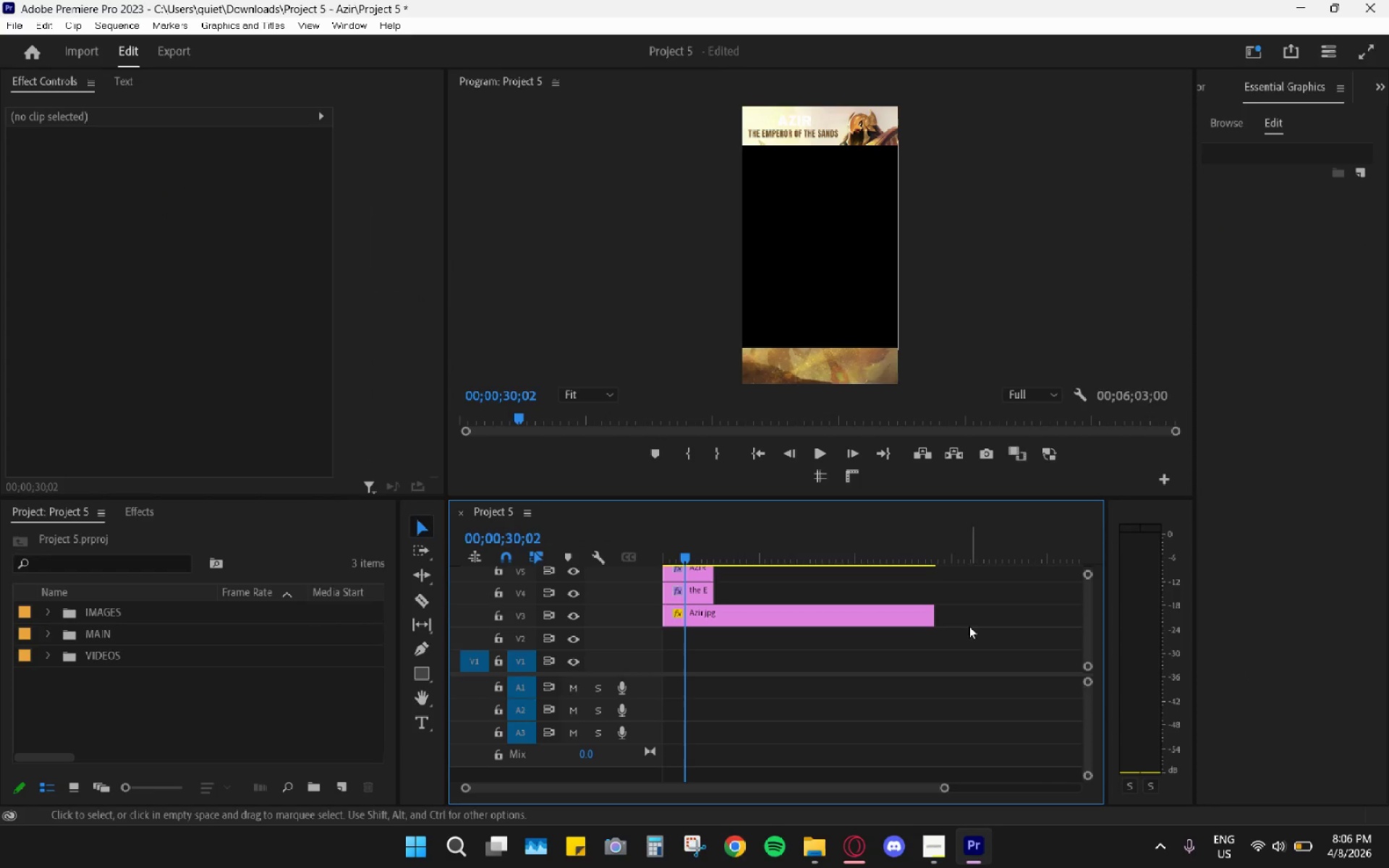 
left_click([988, 590])
 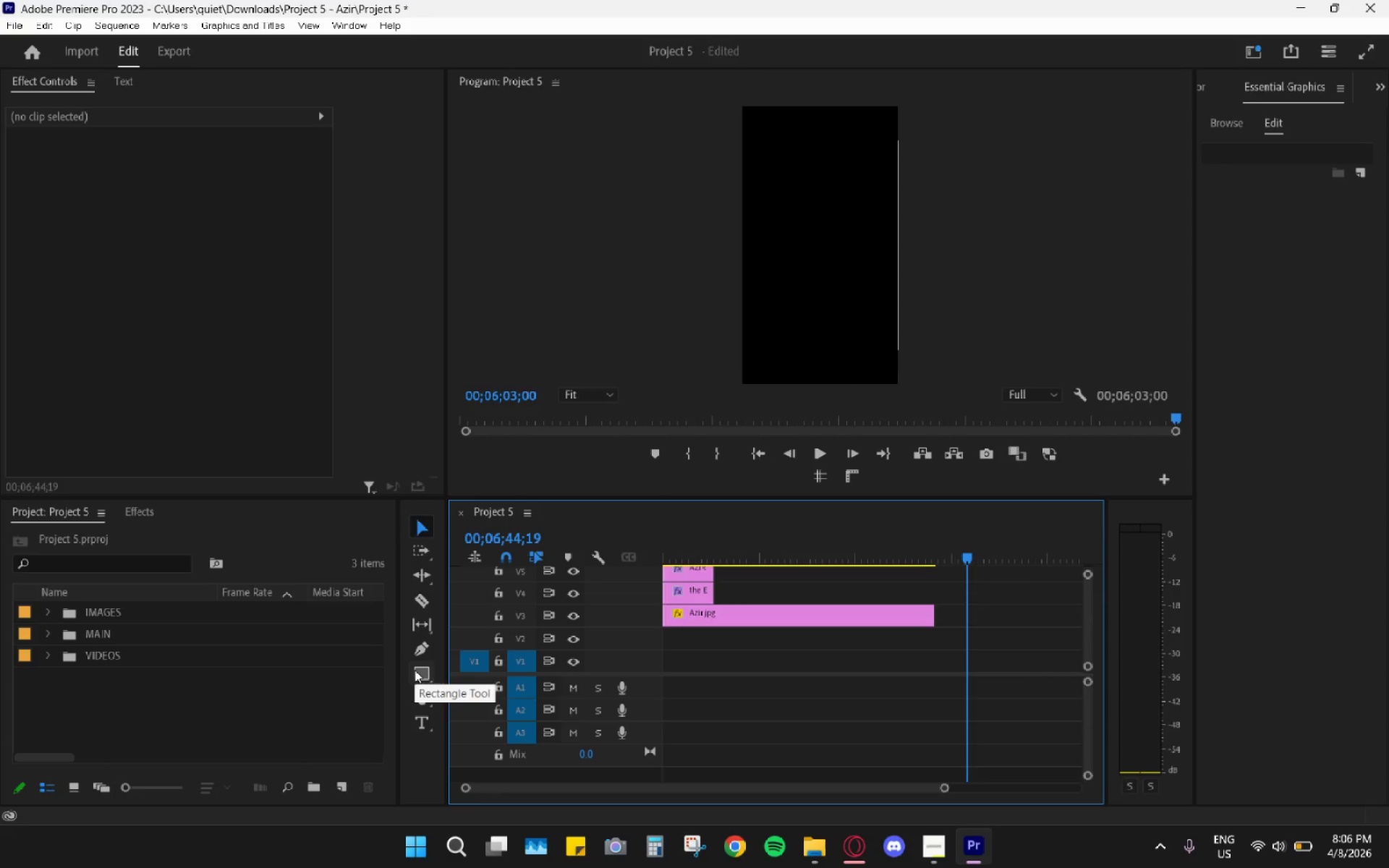 
left_click_drag(start_coordinate=[728, 551], to_coordinate=[692, 542])
 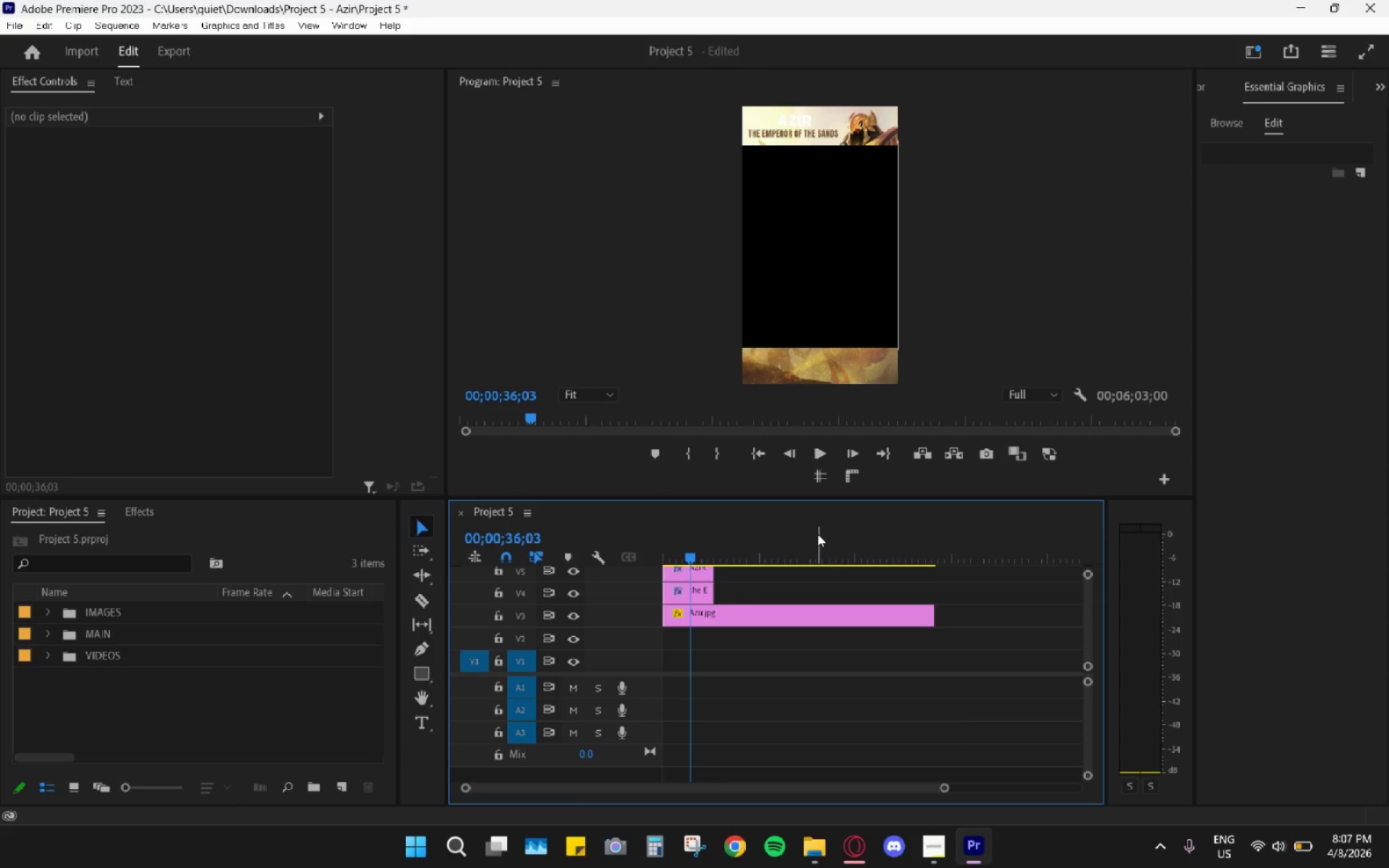 
left_click_drag(start_coordinate=[817, 532], to_coordinate=[873, 540])
 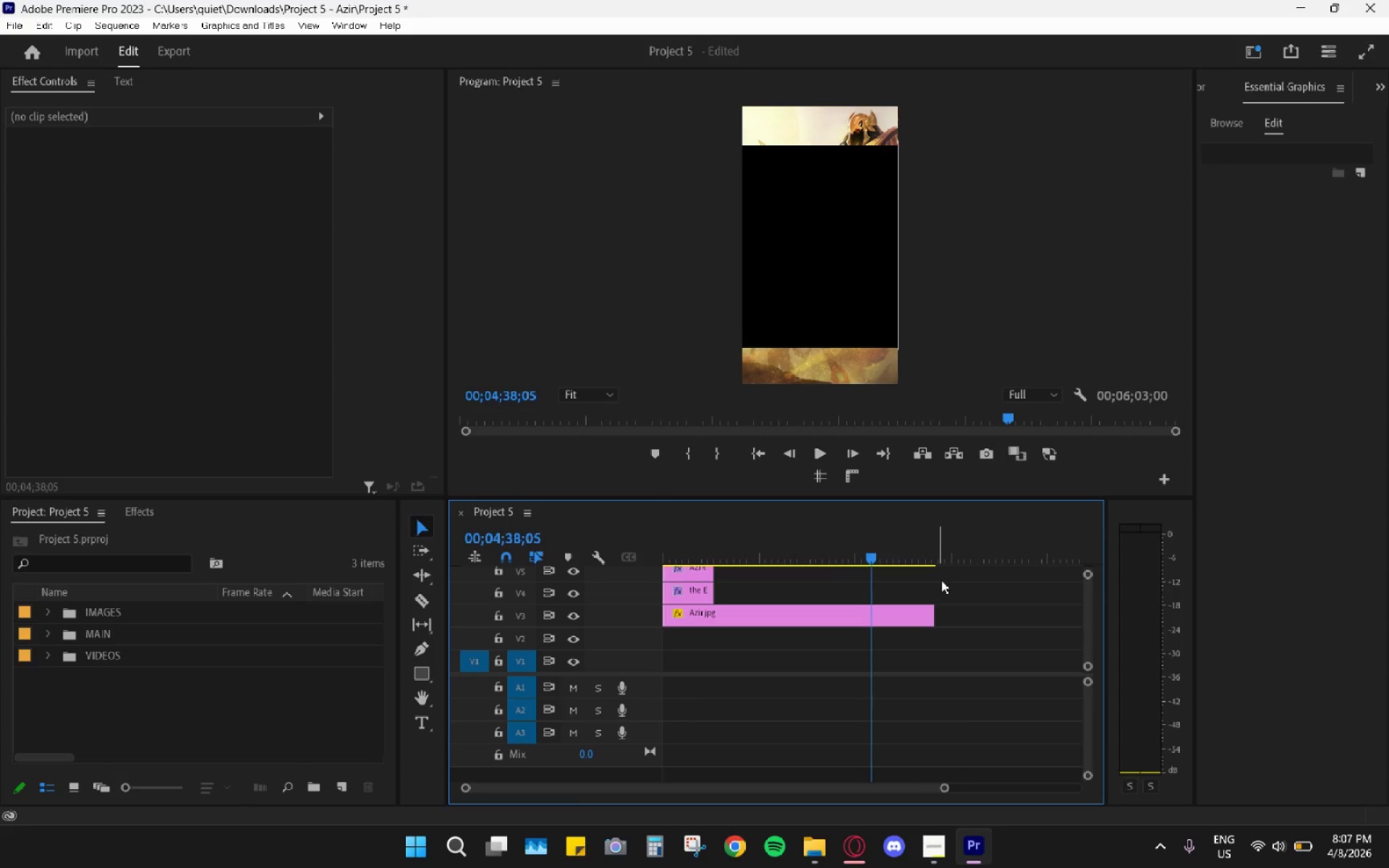 
left_click([959, 549])
 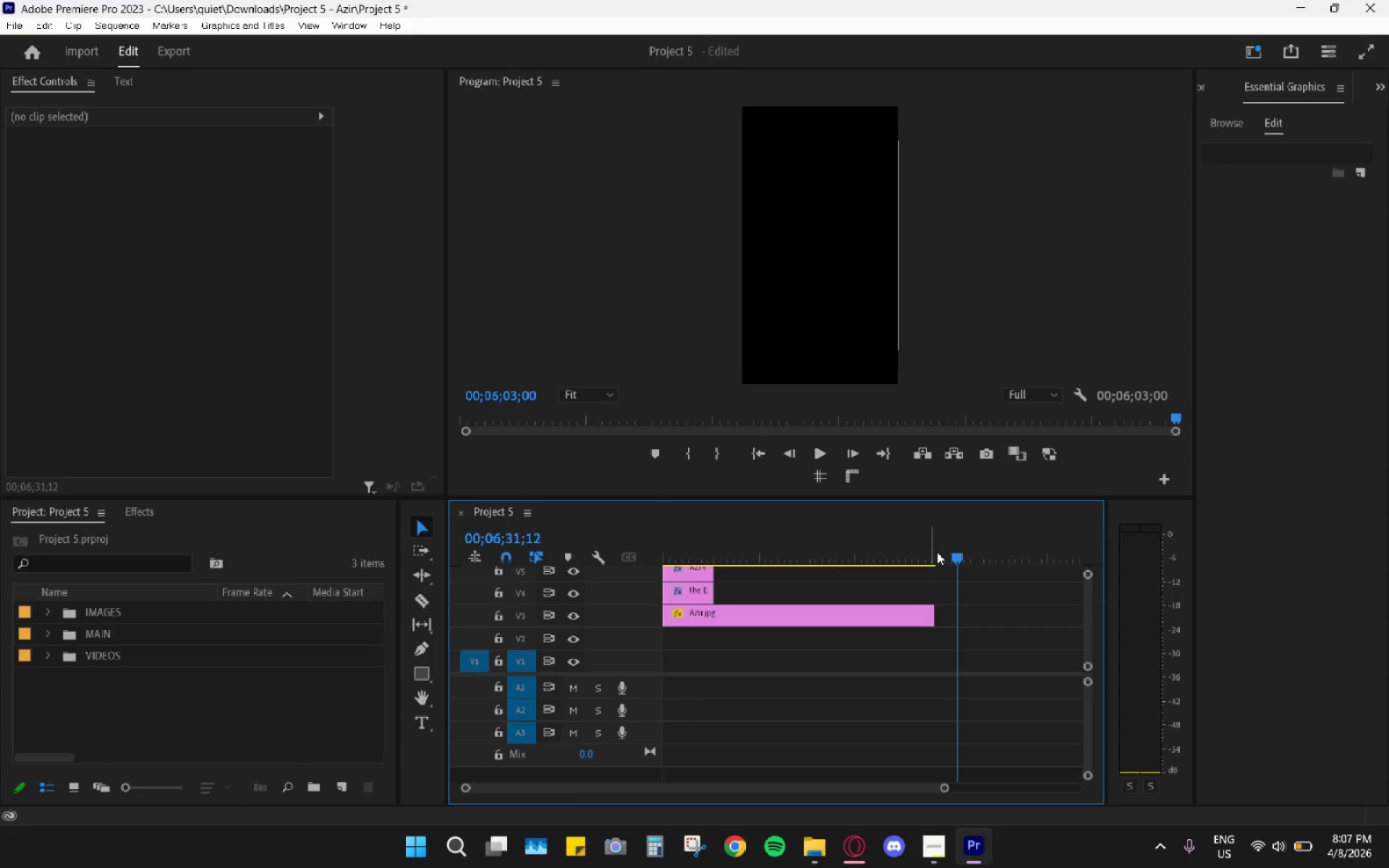 
left_click_drag(start_coordinate=[910, 538], to_coordinate=[891, 540])
 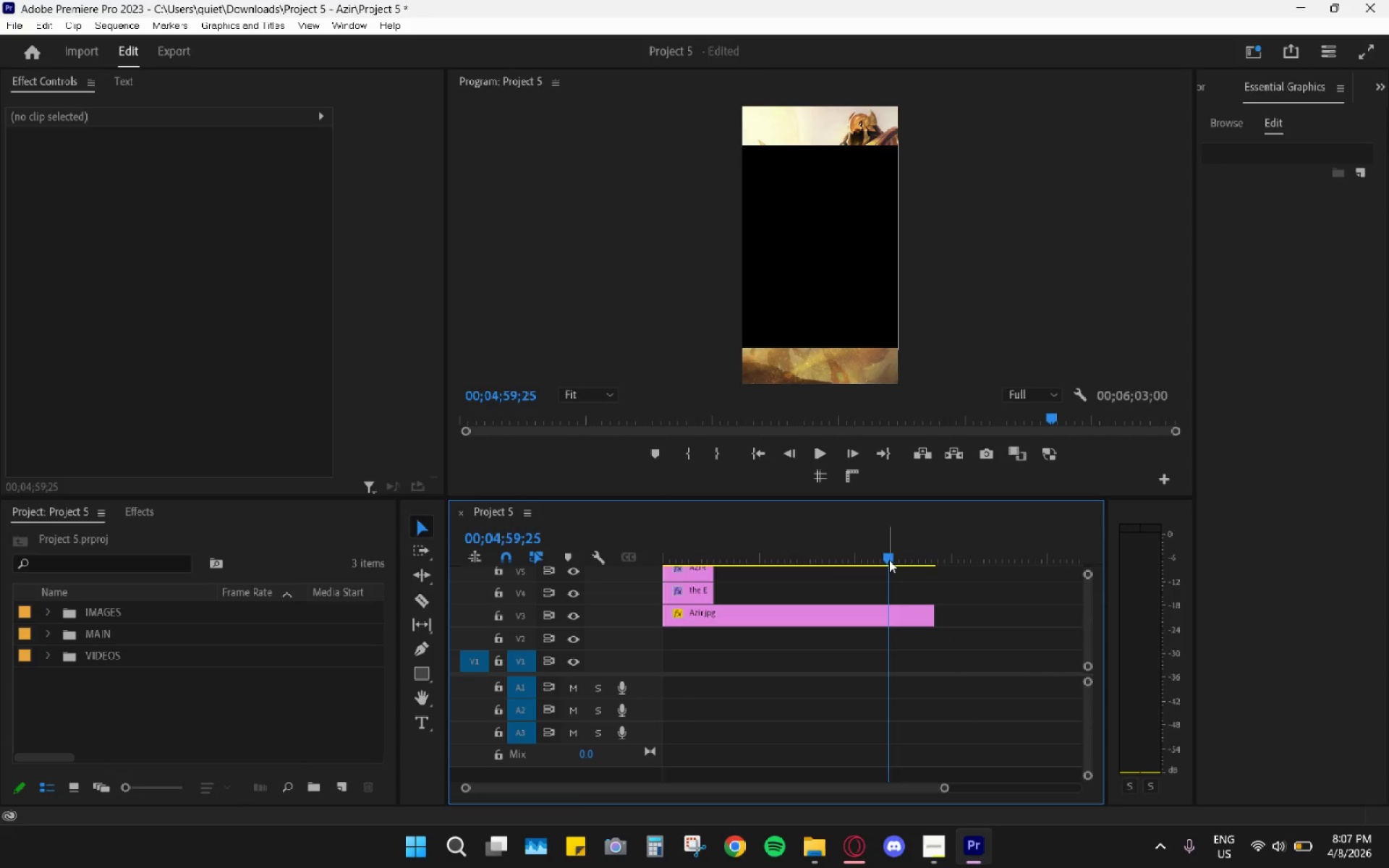 
scroll: coordinate [895, 576], scroll_direction: up, amount: 3.0
 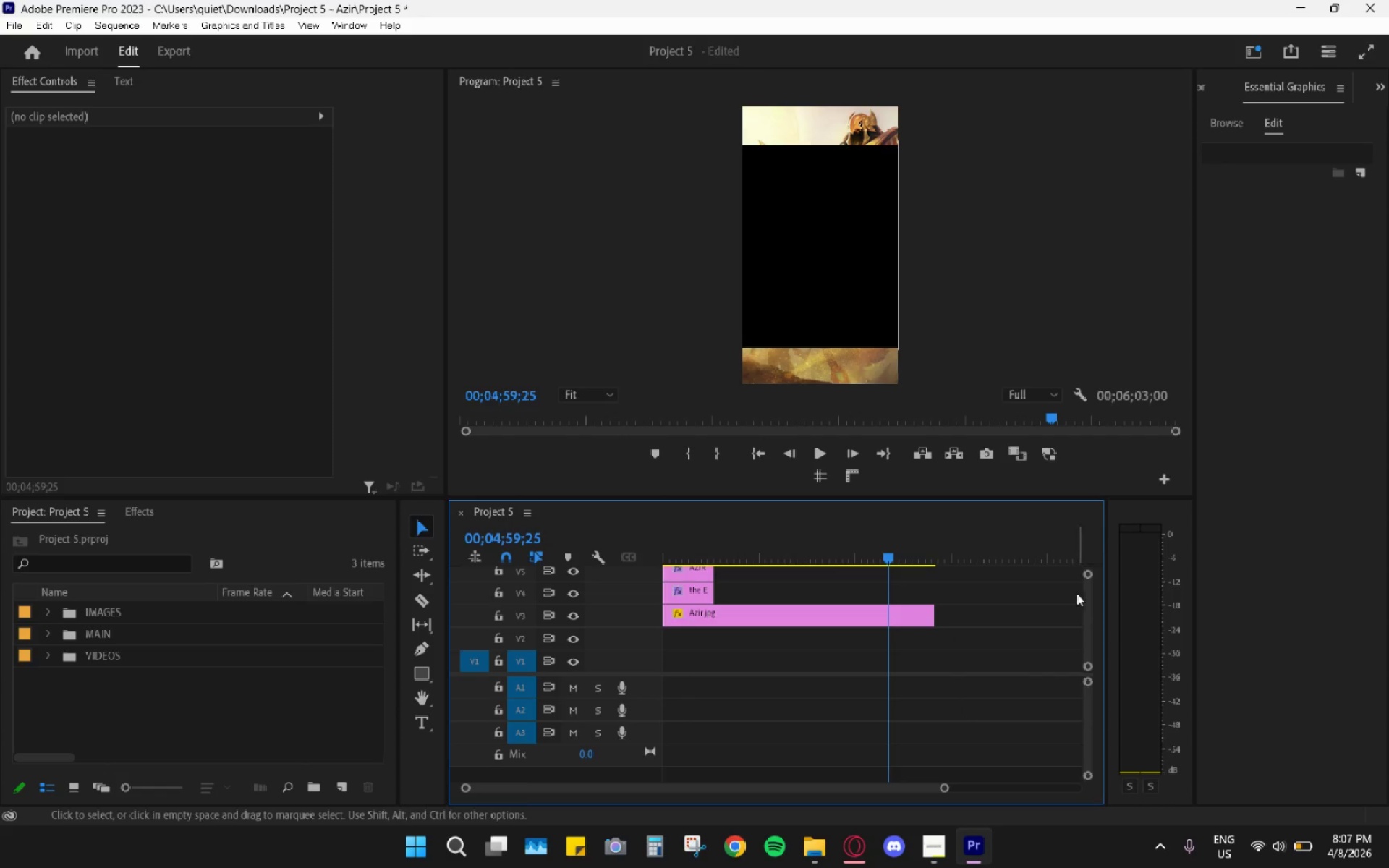 
left_click_drag(start_coordinate=[1089, 587], to_coordinate=[1084, 593])
 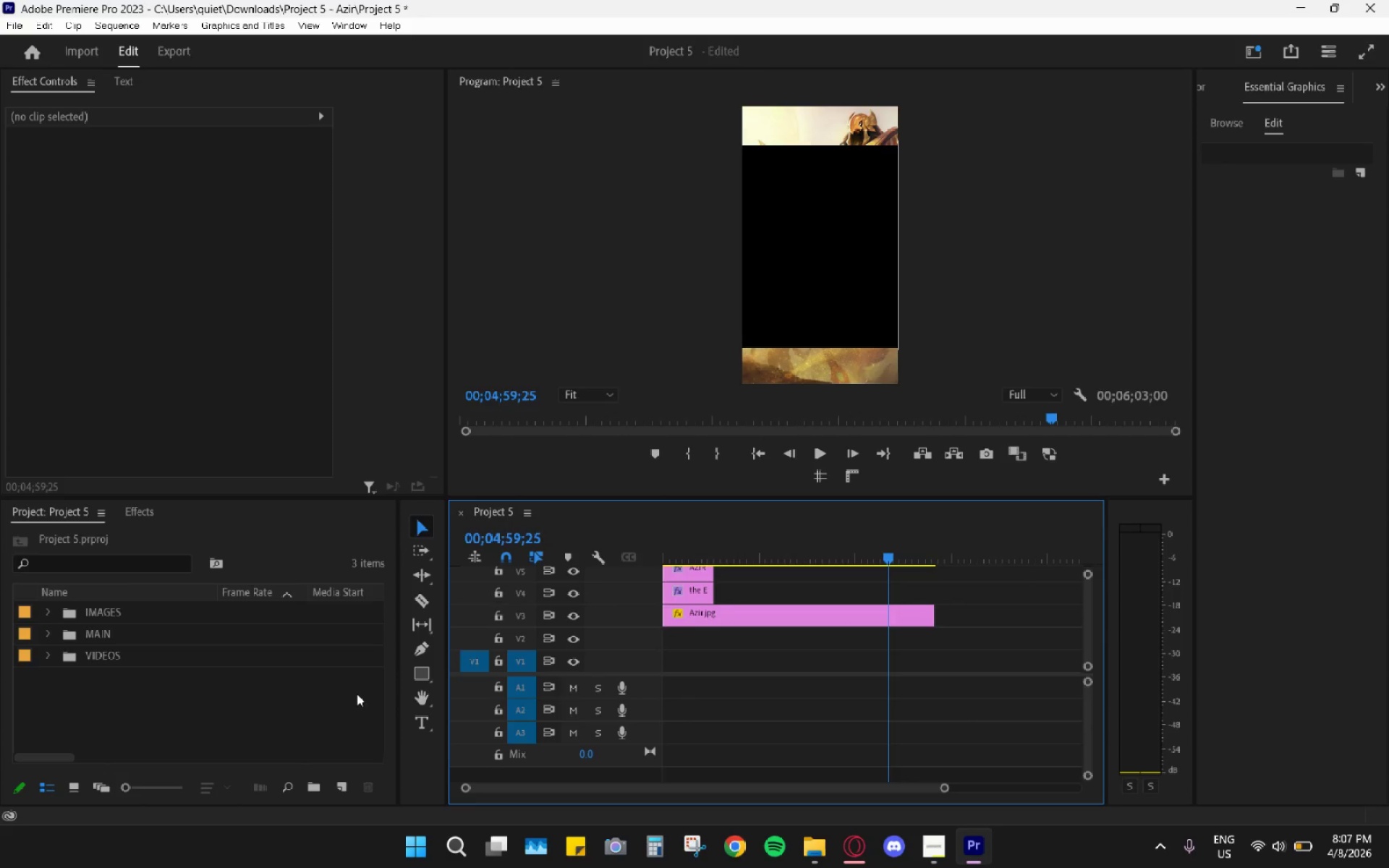 
mouse_move([424, 660])
 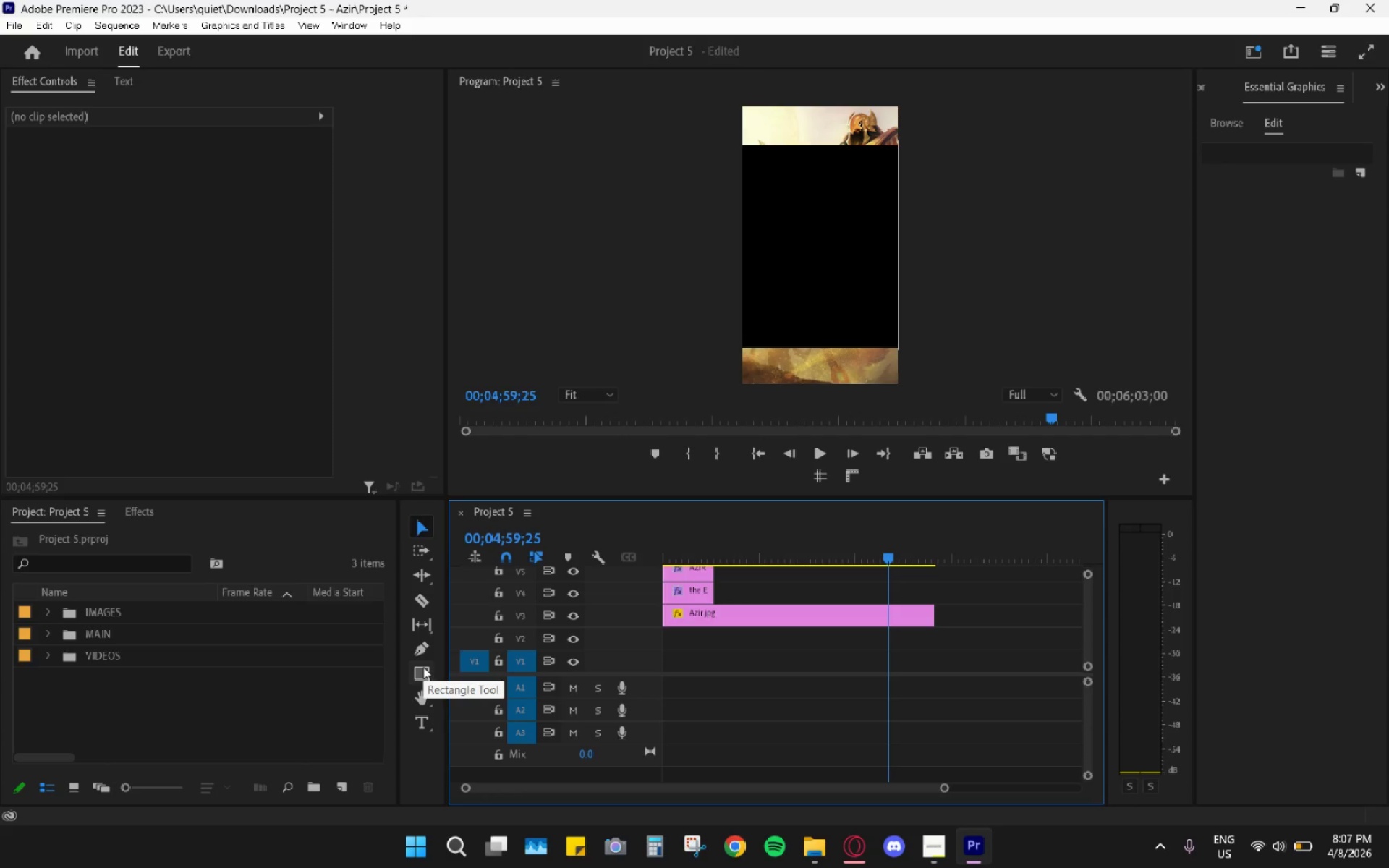 
left_click([423, 667])
 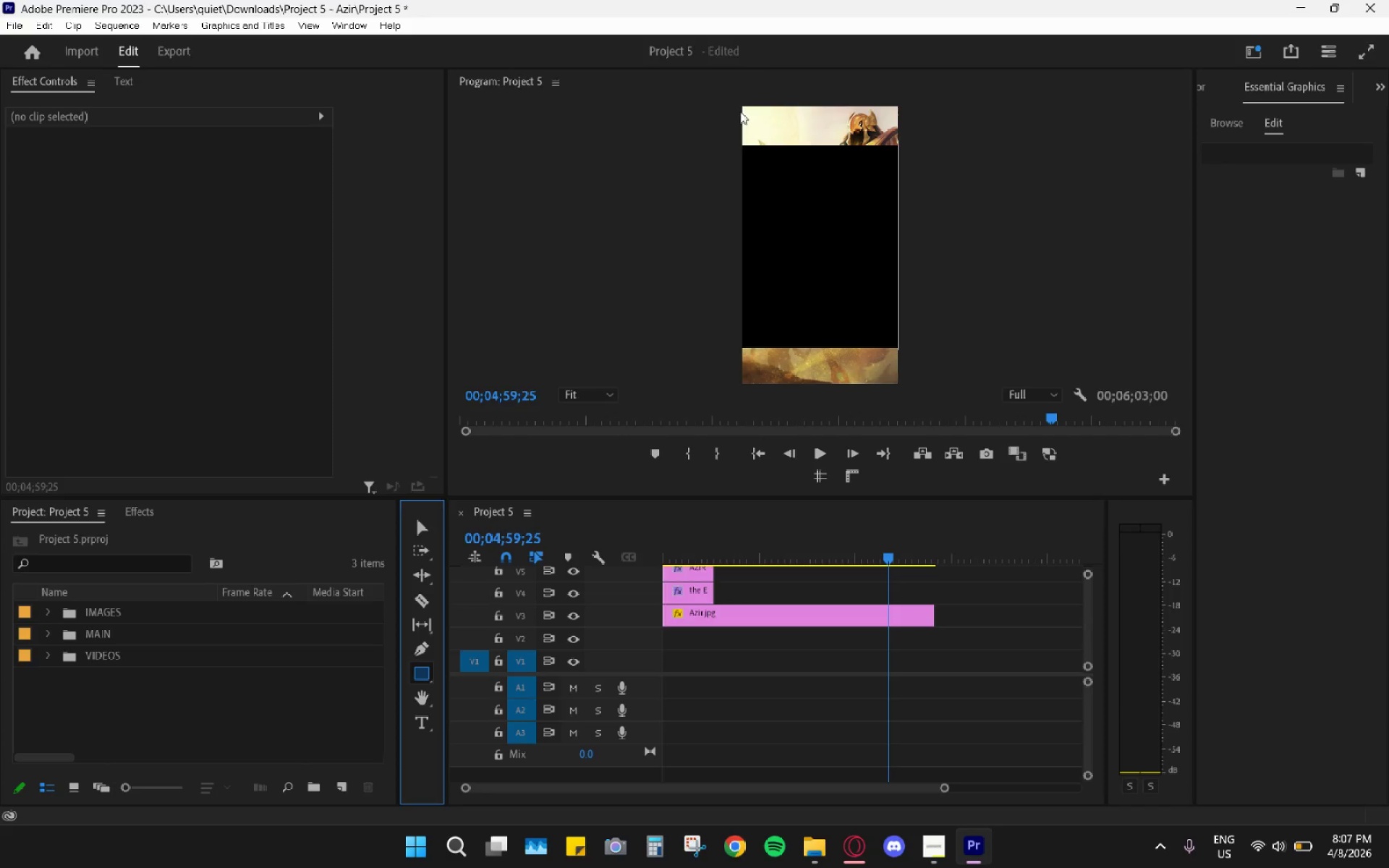 
left_click_drag(start_coordinate=[742, 111], to_coordinate=[940, 142])
 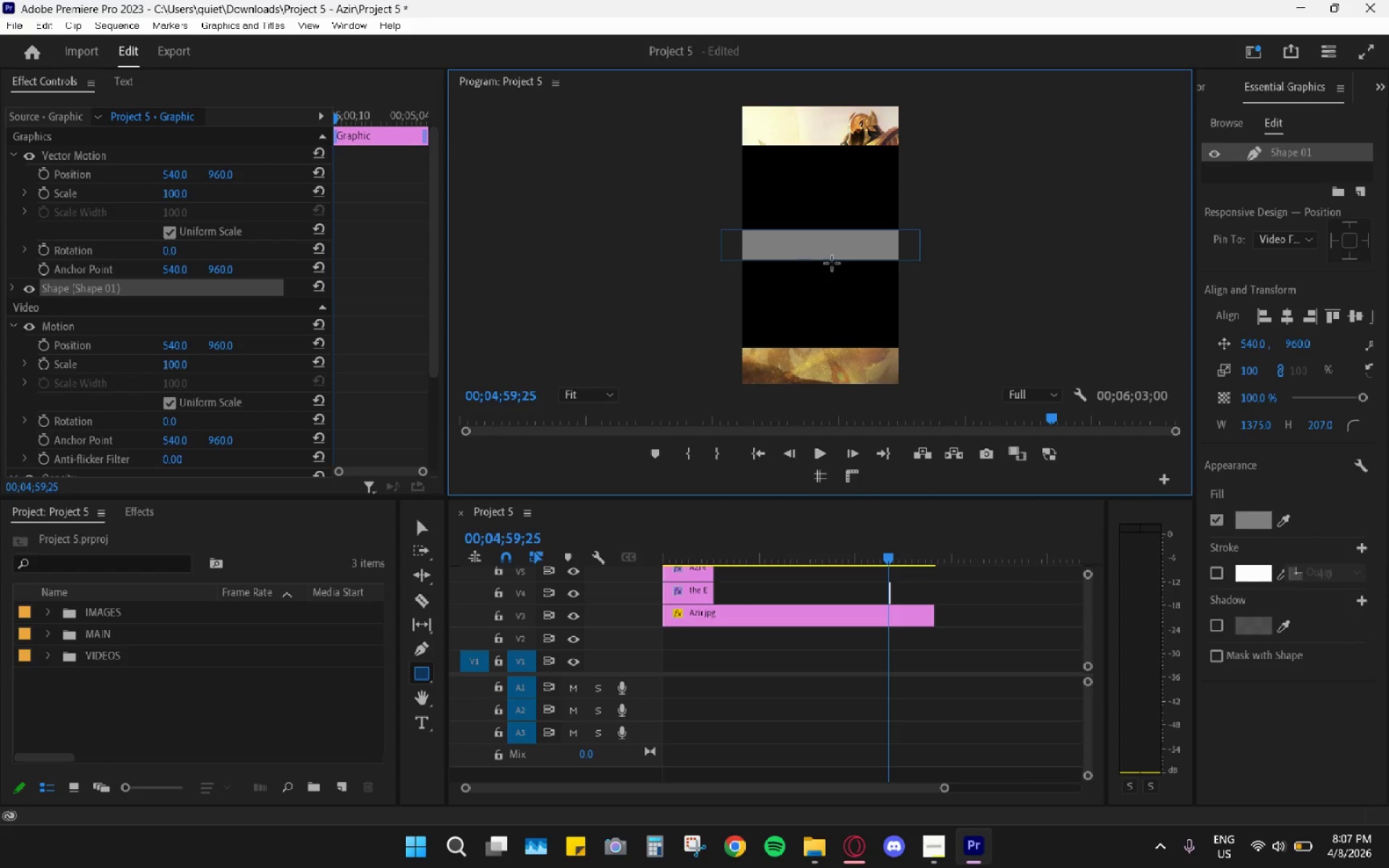 
wait(5.24)
 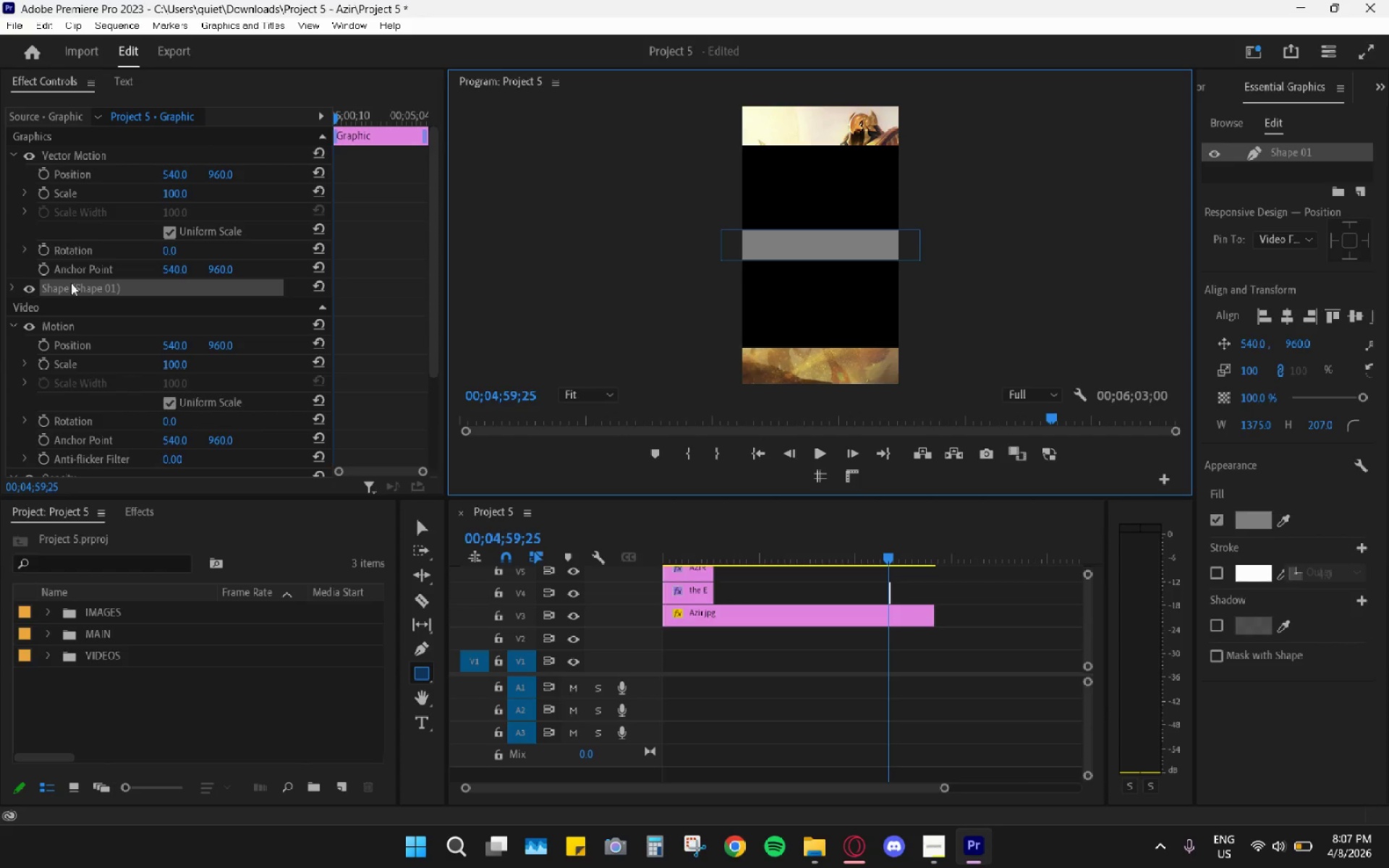 
left_click([414, 522])
 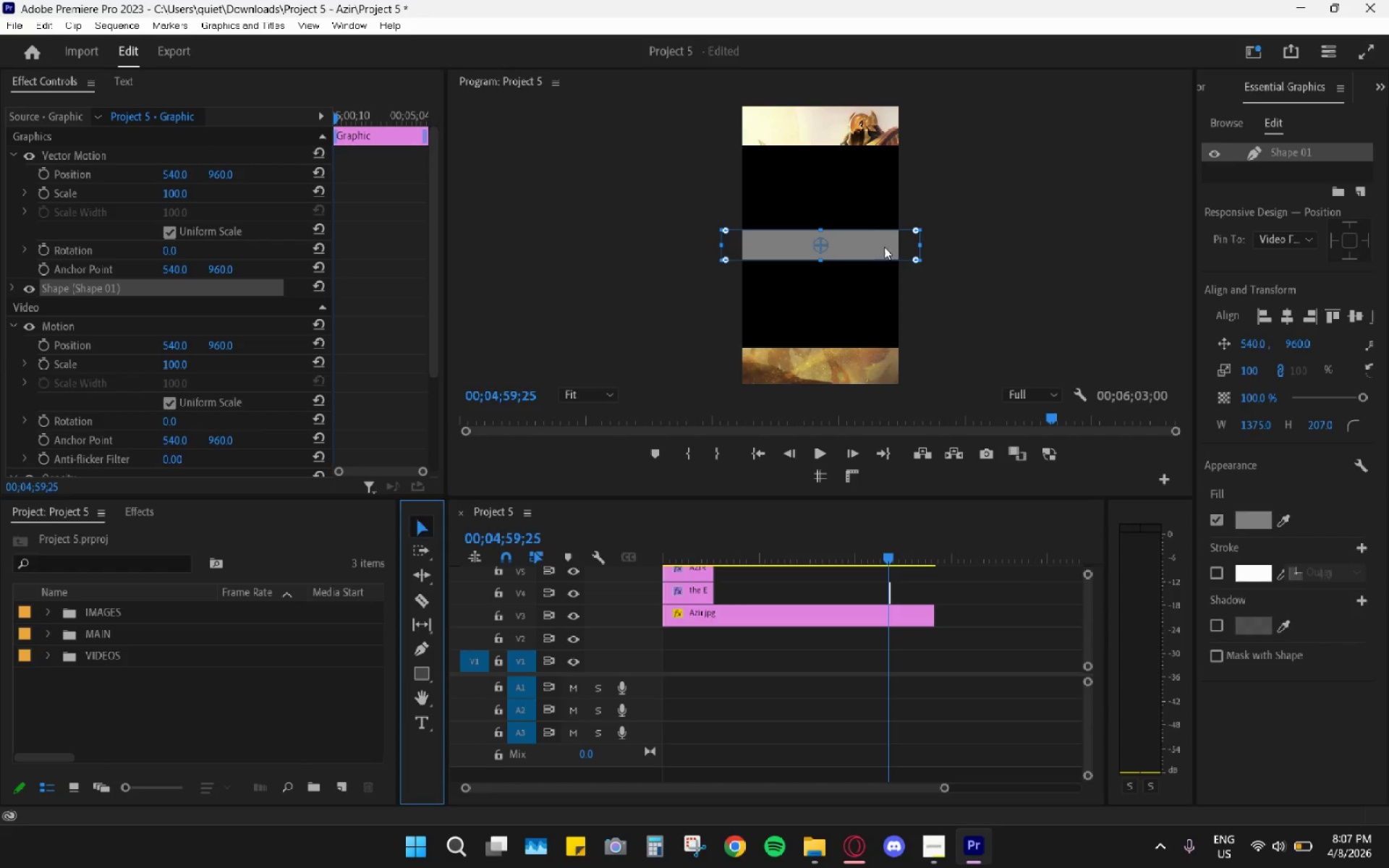 
left_click_drag(start_coordinate=[883, 247], to_coordinate=[887, 128])
 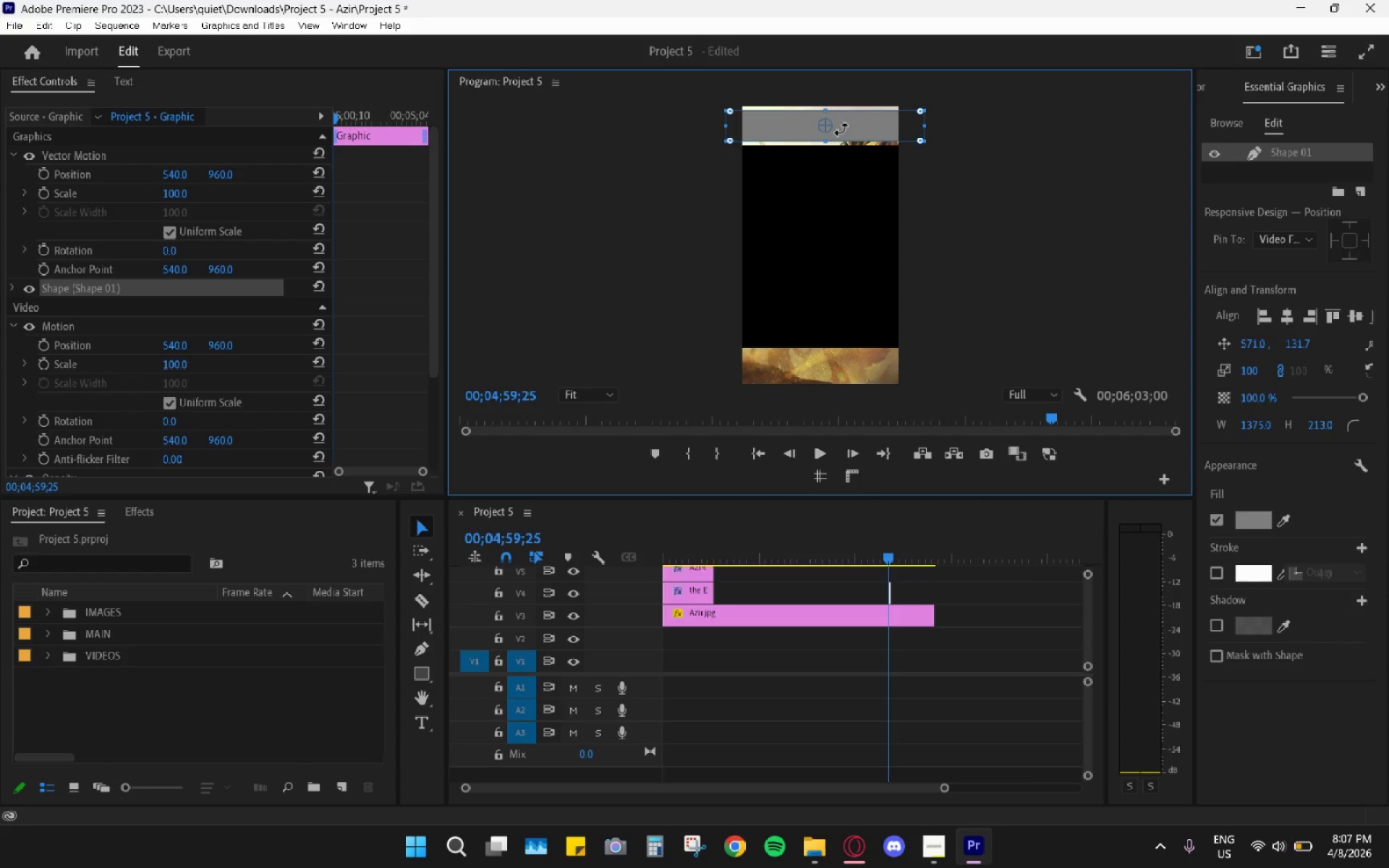 
left_click_drag(start_coordinate=[867, 127], to_coordinate=[860, 127])
 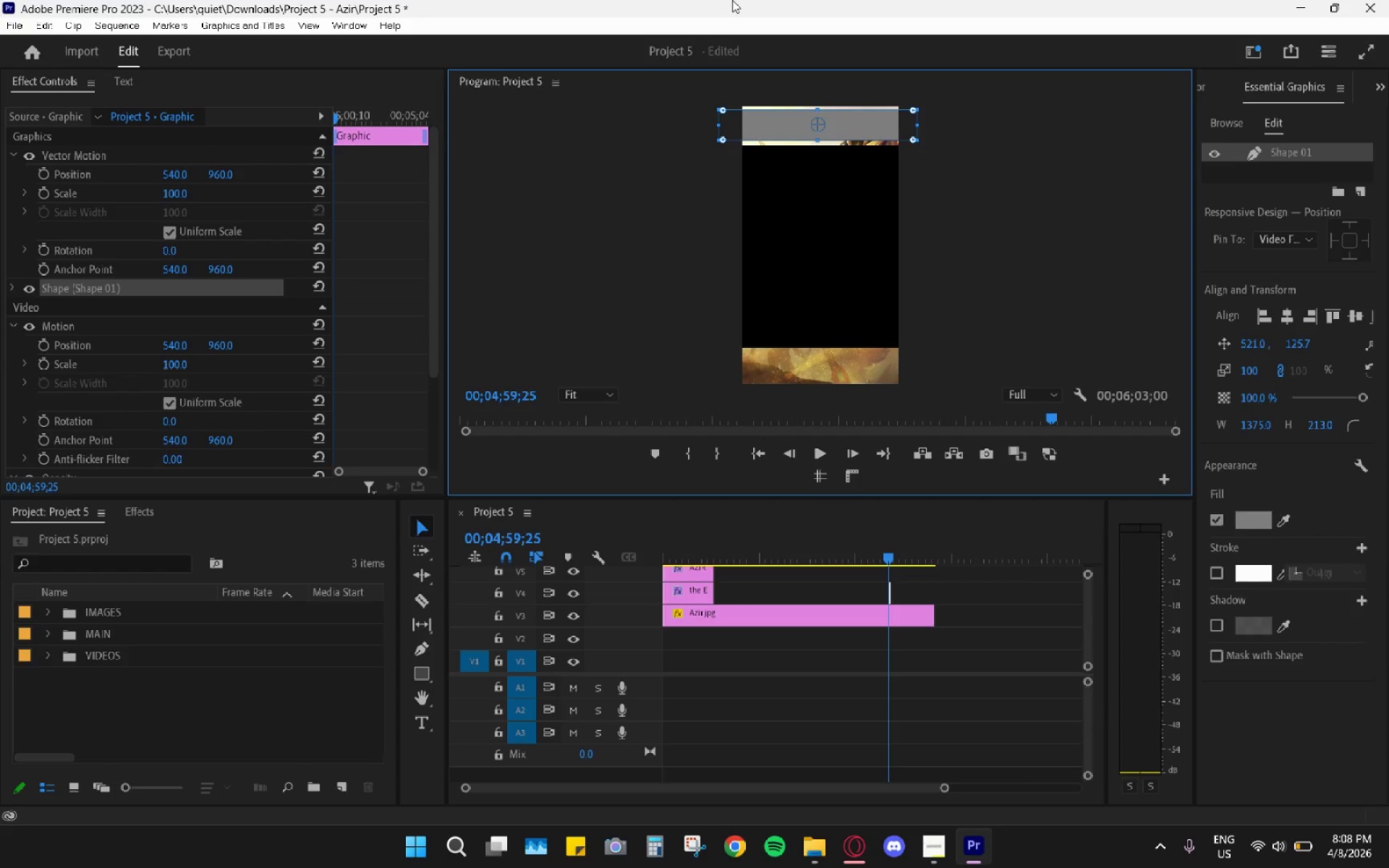 
wait(58.53)
 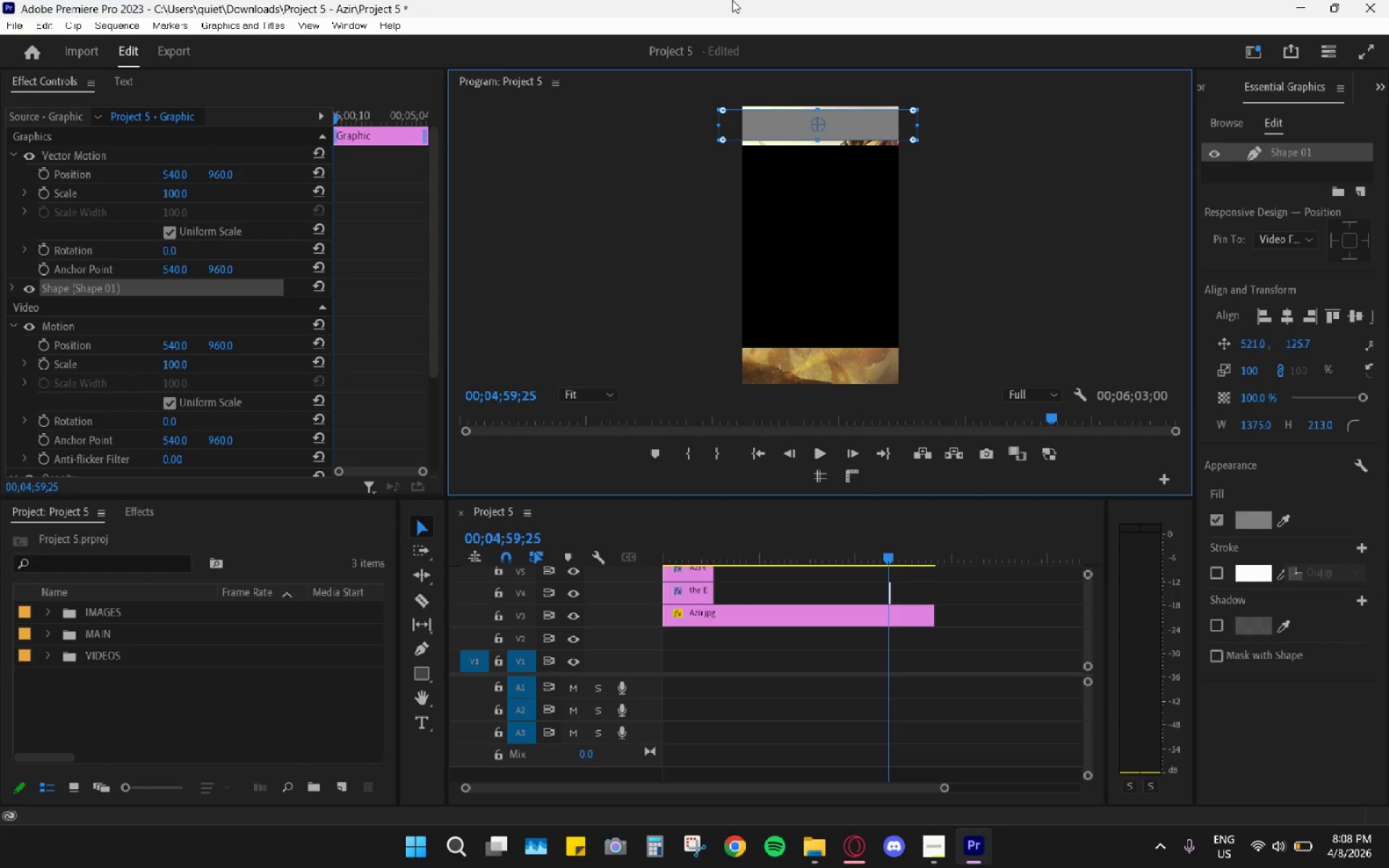 
left_click_drag(start_coordinate=[851, 126], to_coordinate=[857, 127])
 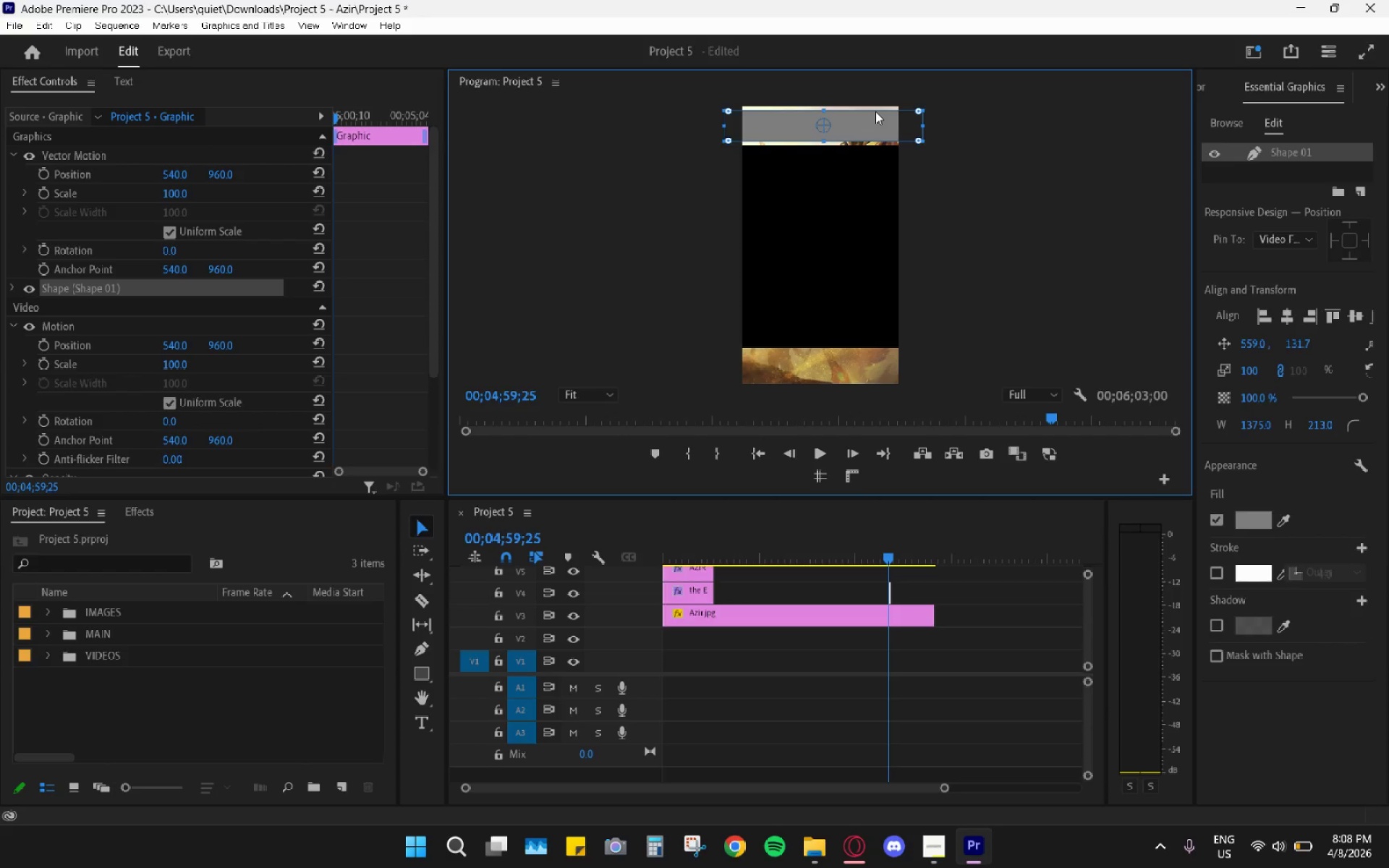 
wait(13.98)
 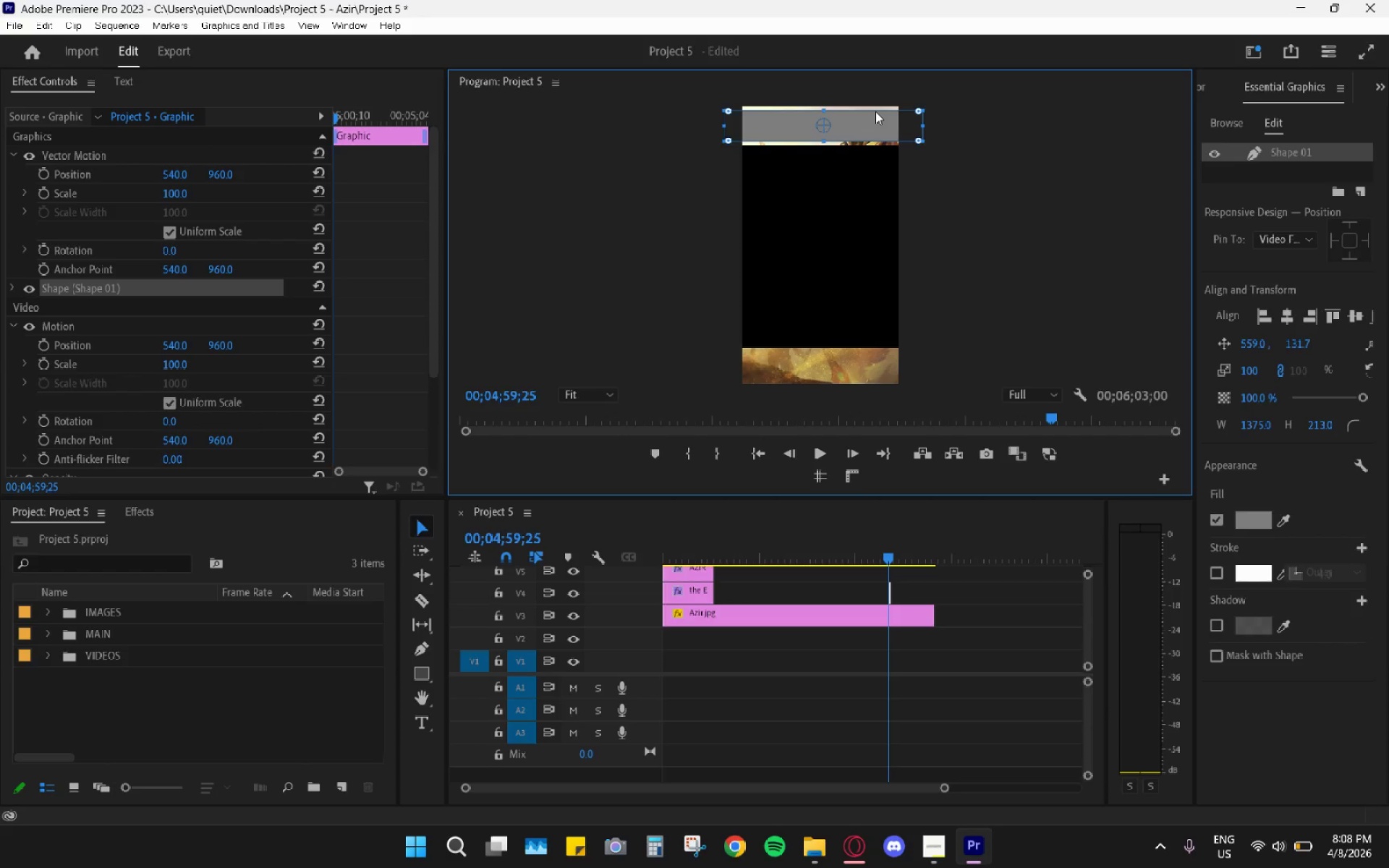 
left_click([586, 391])
 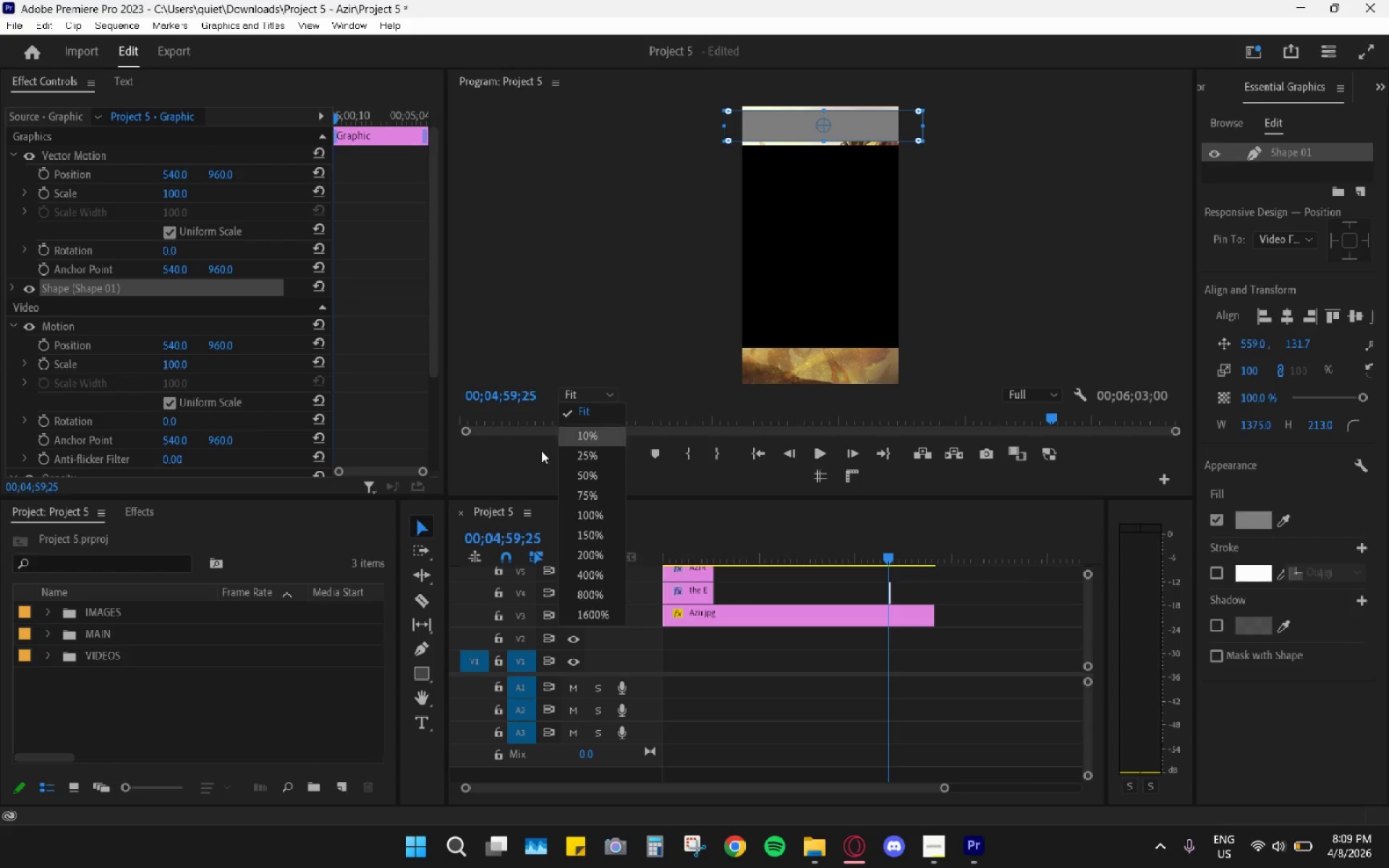 
left_click([578, 493])
 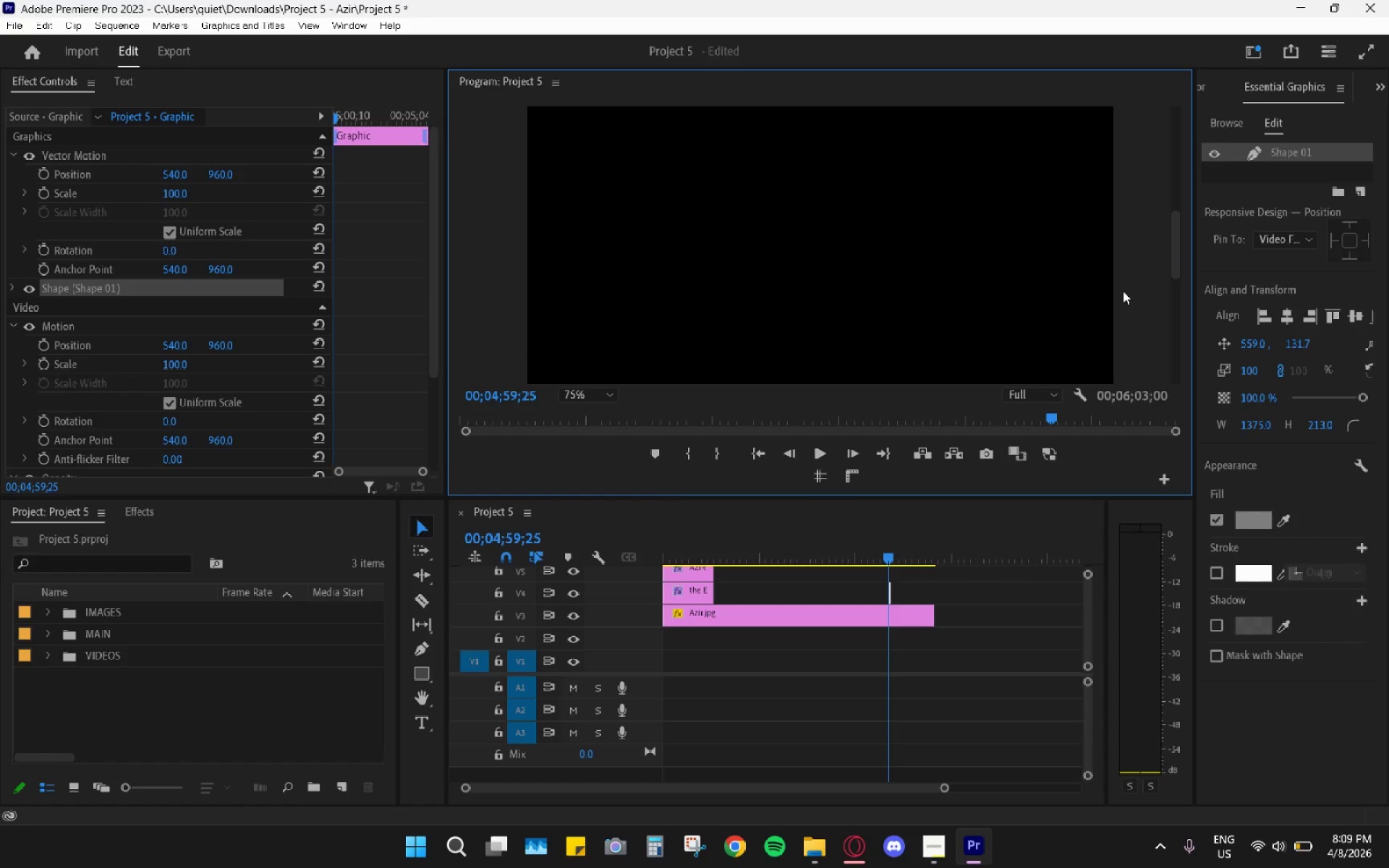 
left_click_drag(start_coordinate=[1178, 255], to_coordinate=[1169, 104])
 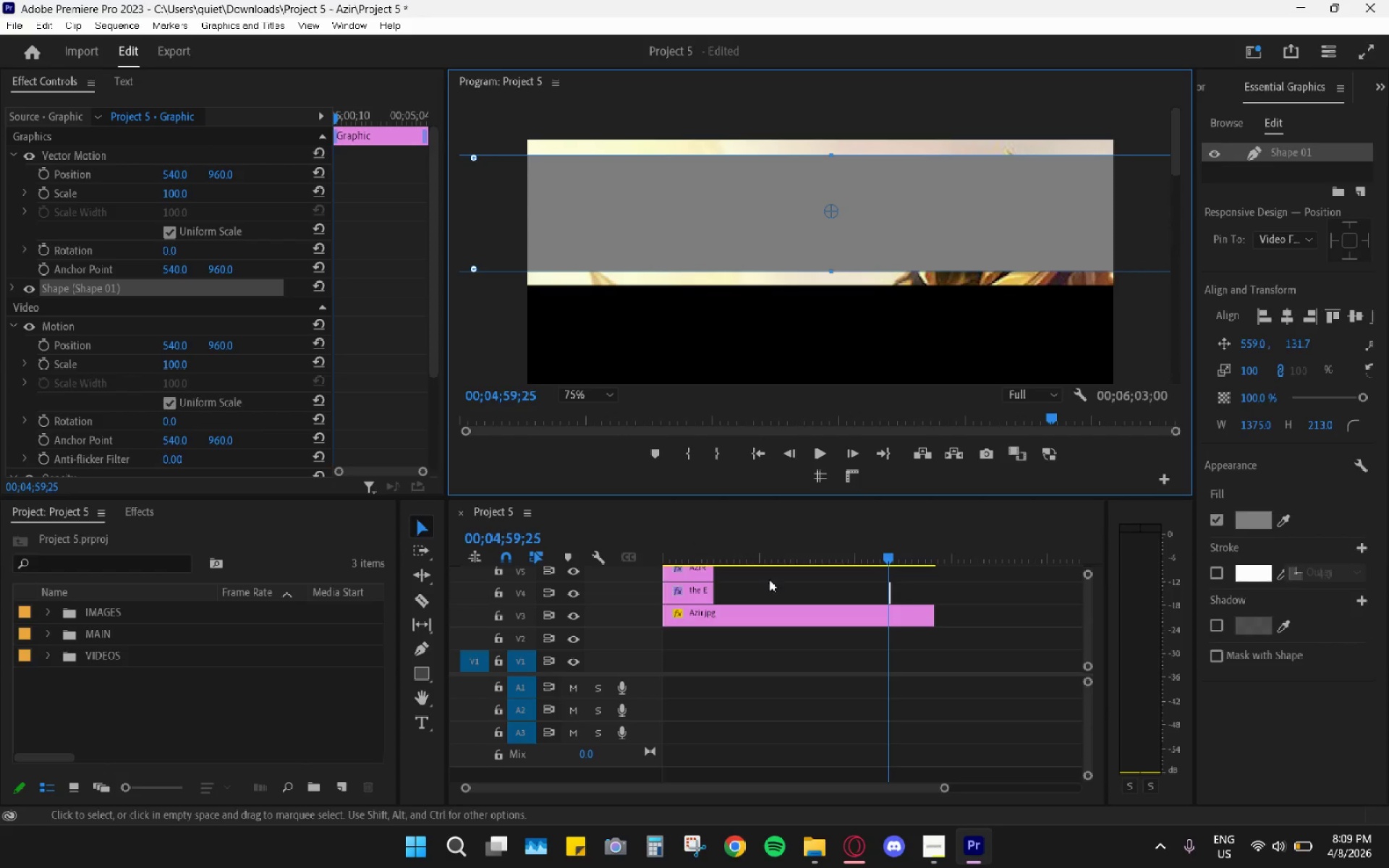 
left_click([890, 590])
 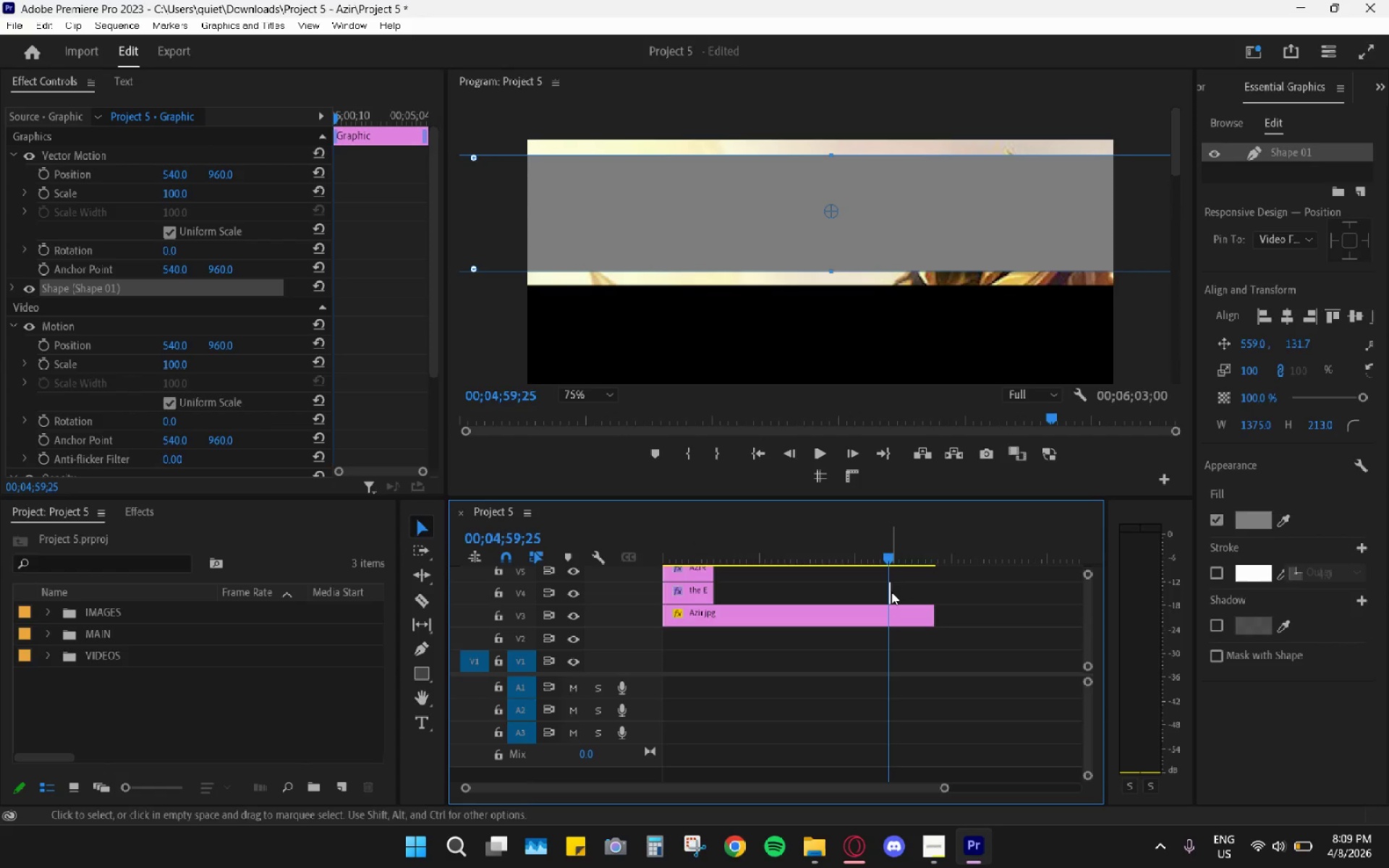 
left_click_drag(start_coordinate=[892, 592], to_coordinate=[1024, 598])
 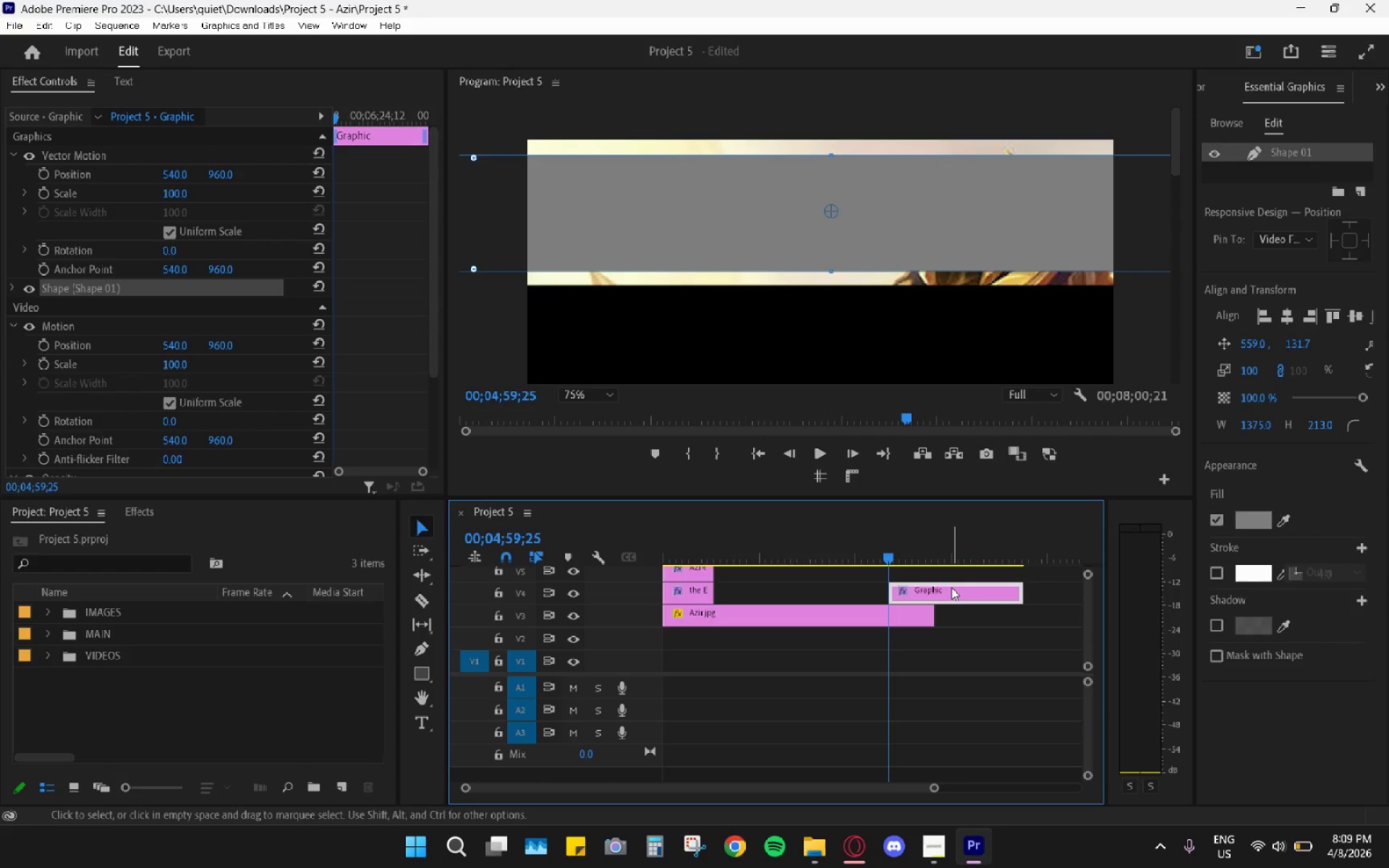 
right_click([951, 587])
 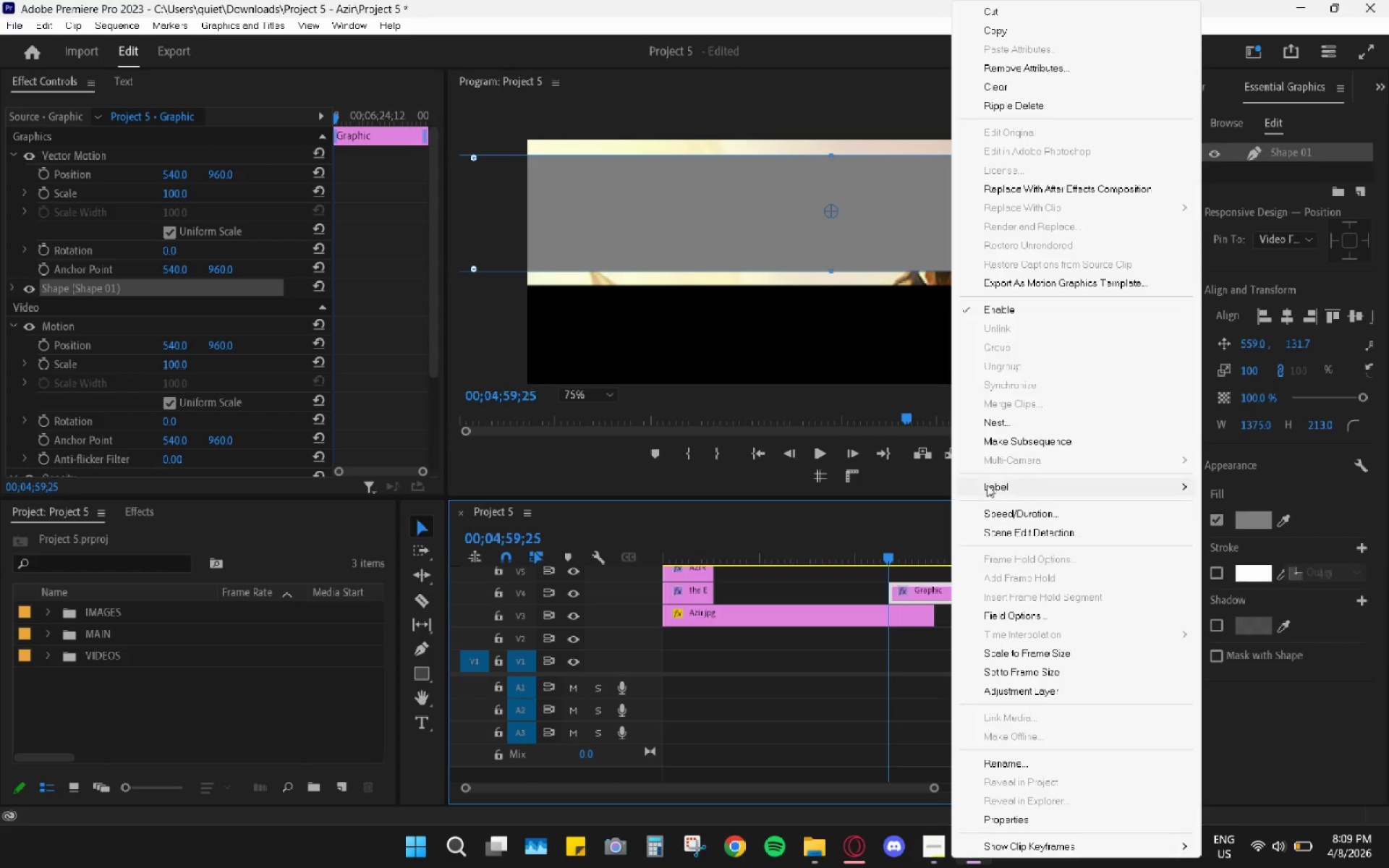 
left_click([987, 480])
 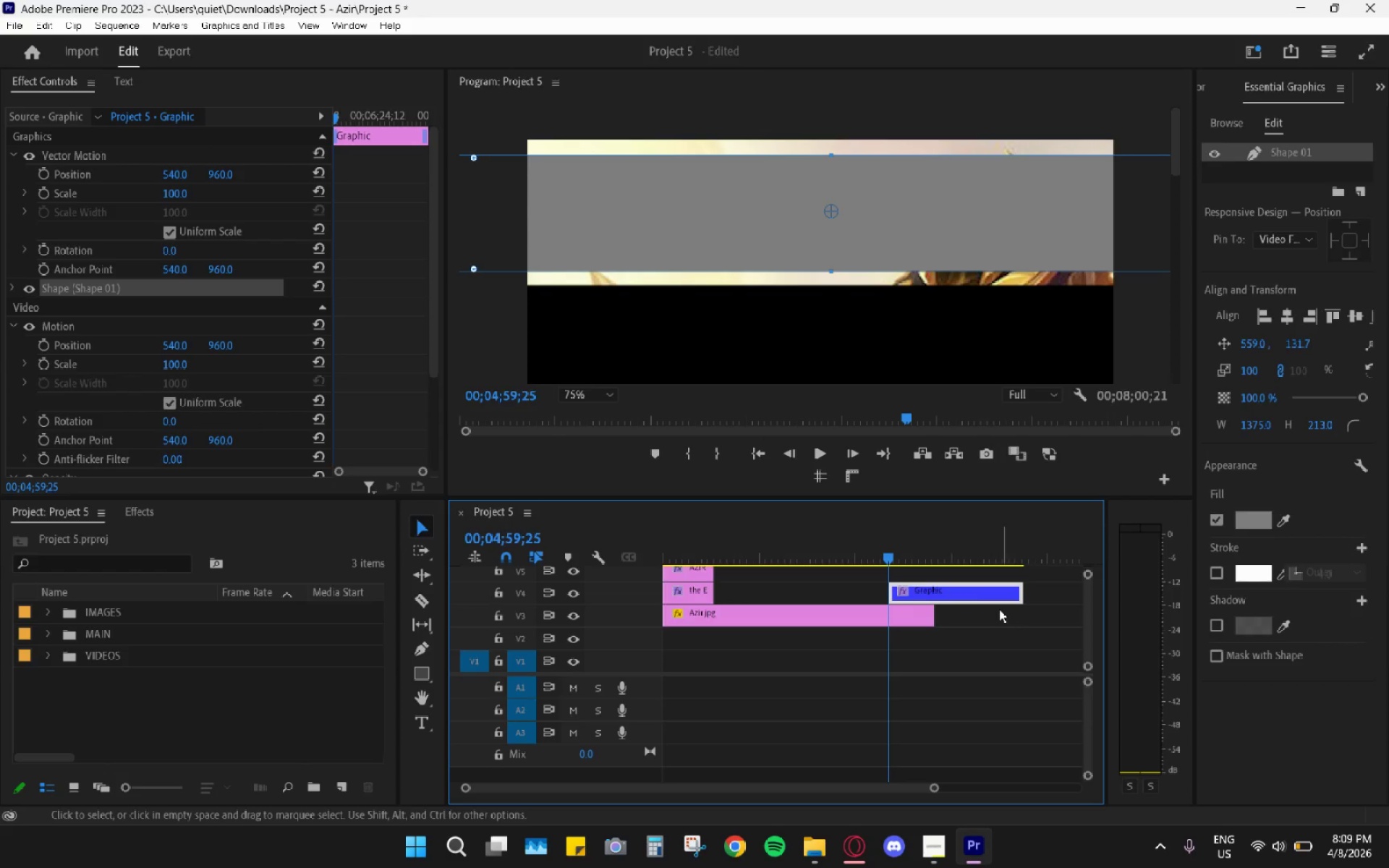 
left_click_drag(start_coordinate=[924, 554], to_coordinate=[959, 553])
 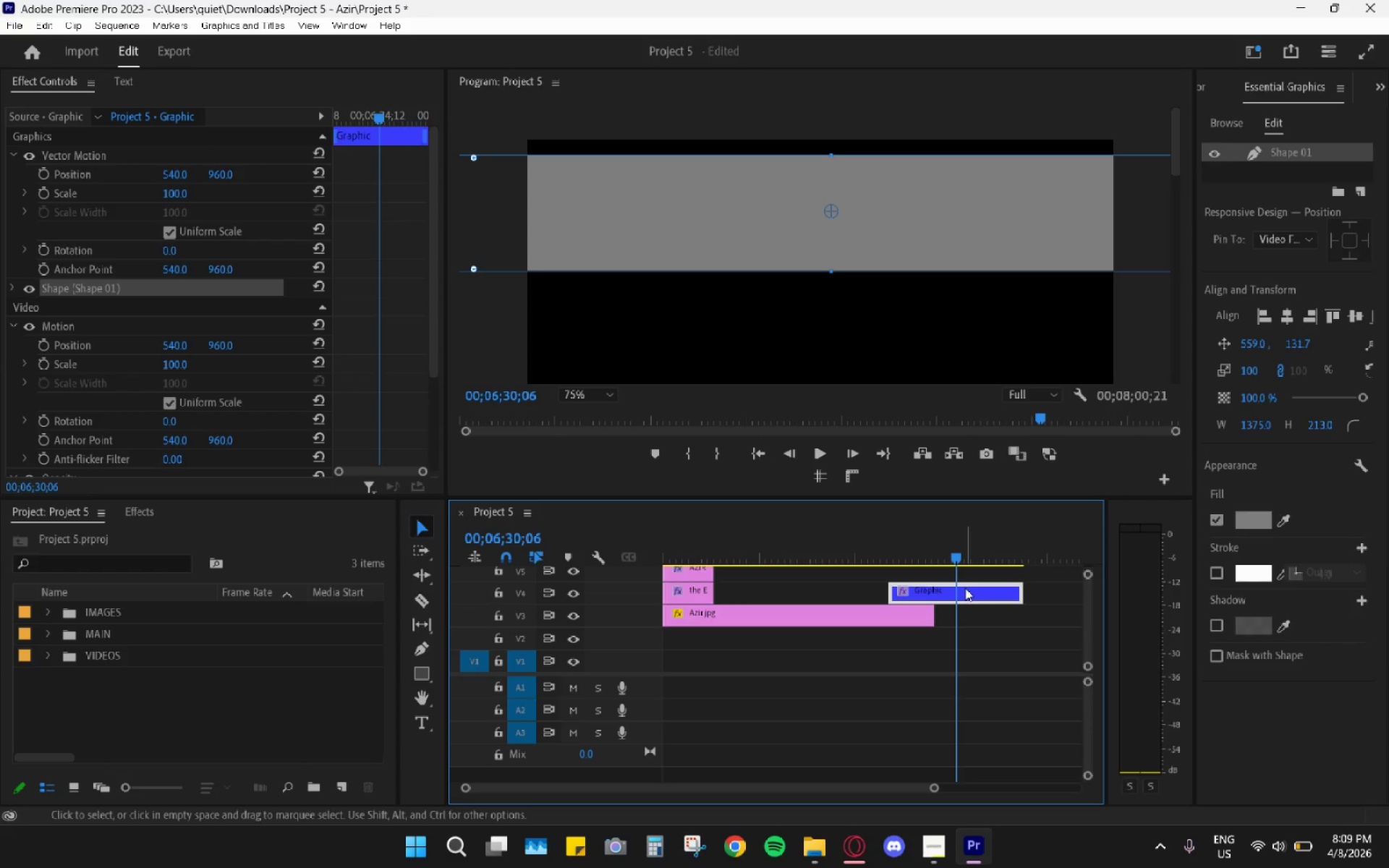 
left_click_drag(start_coordinate=[965, 588], to_coordinate=[847, 592])
 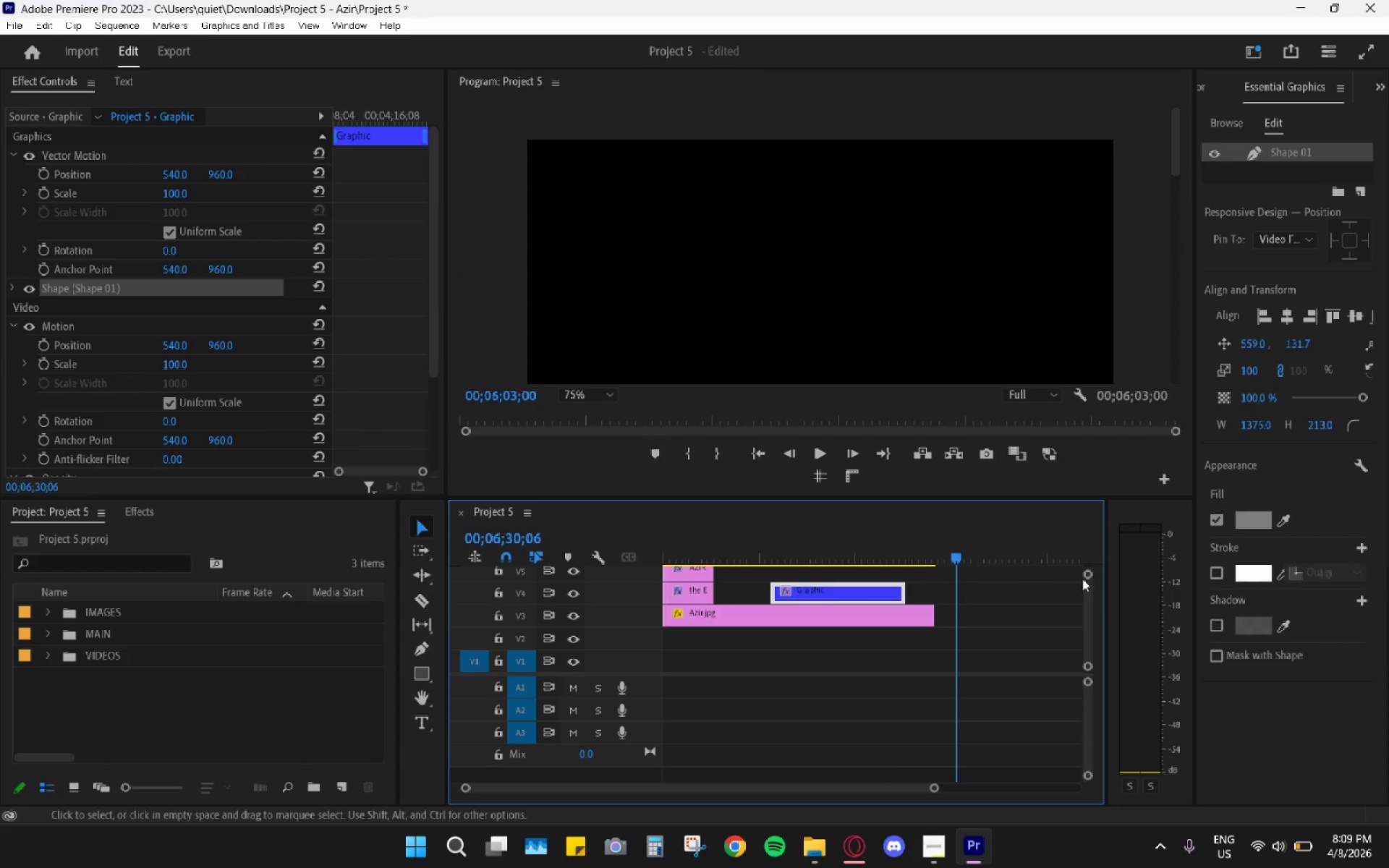 
left_click_drag(start_coordinate=[1087, 600], to_coordinate=[1087, 574])
 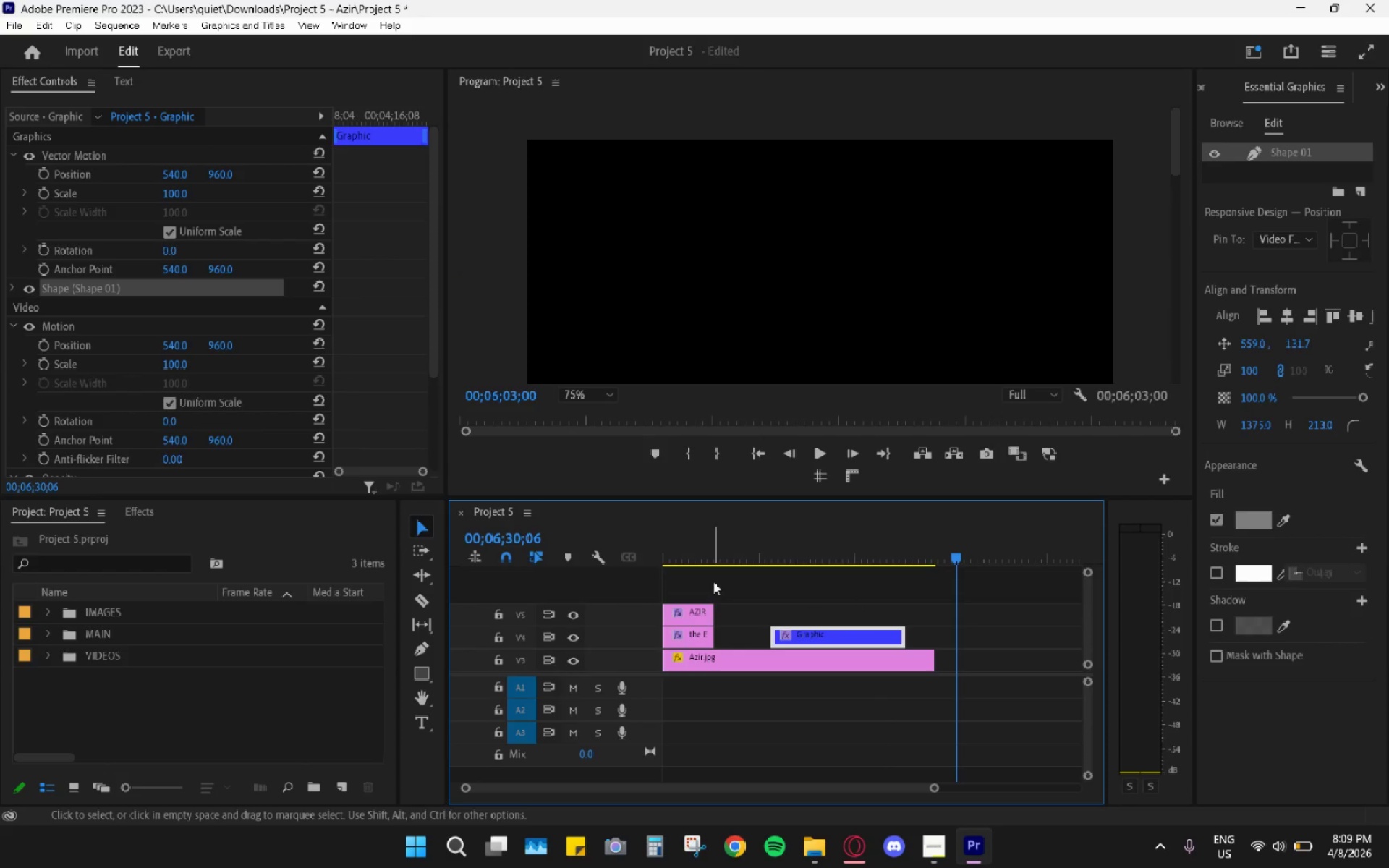 
left_click_drag(start_coordinate=[721, 574], to_coordinate=[702, 638])
 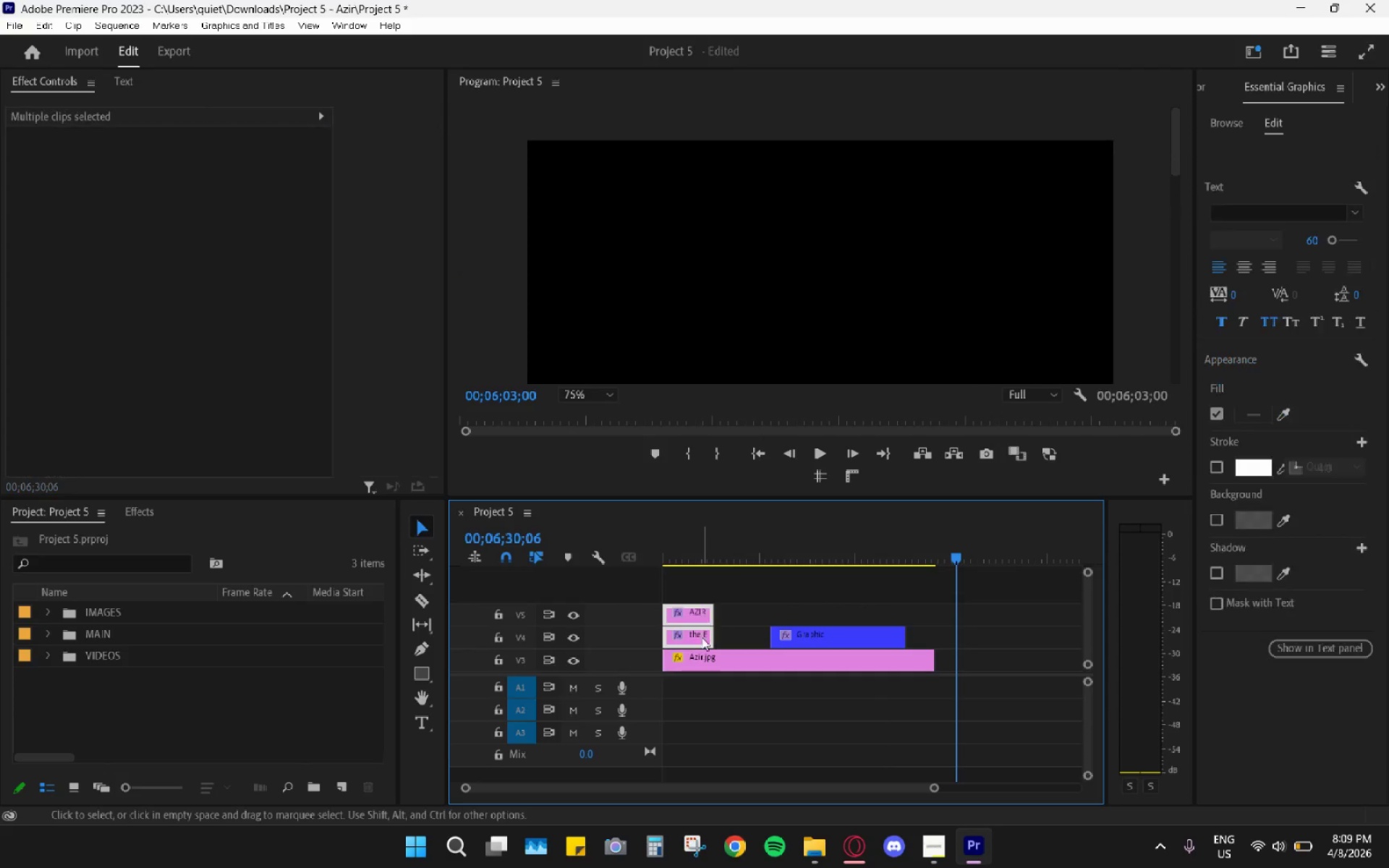 
left_click_drag(start_coordinate=[702, 637], to_coordinate=[700, 616])
 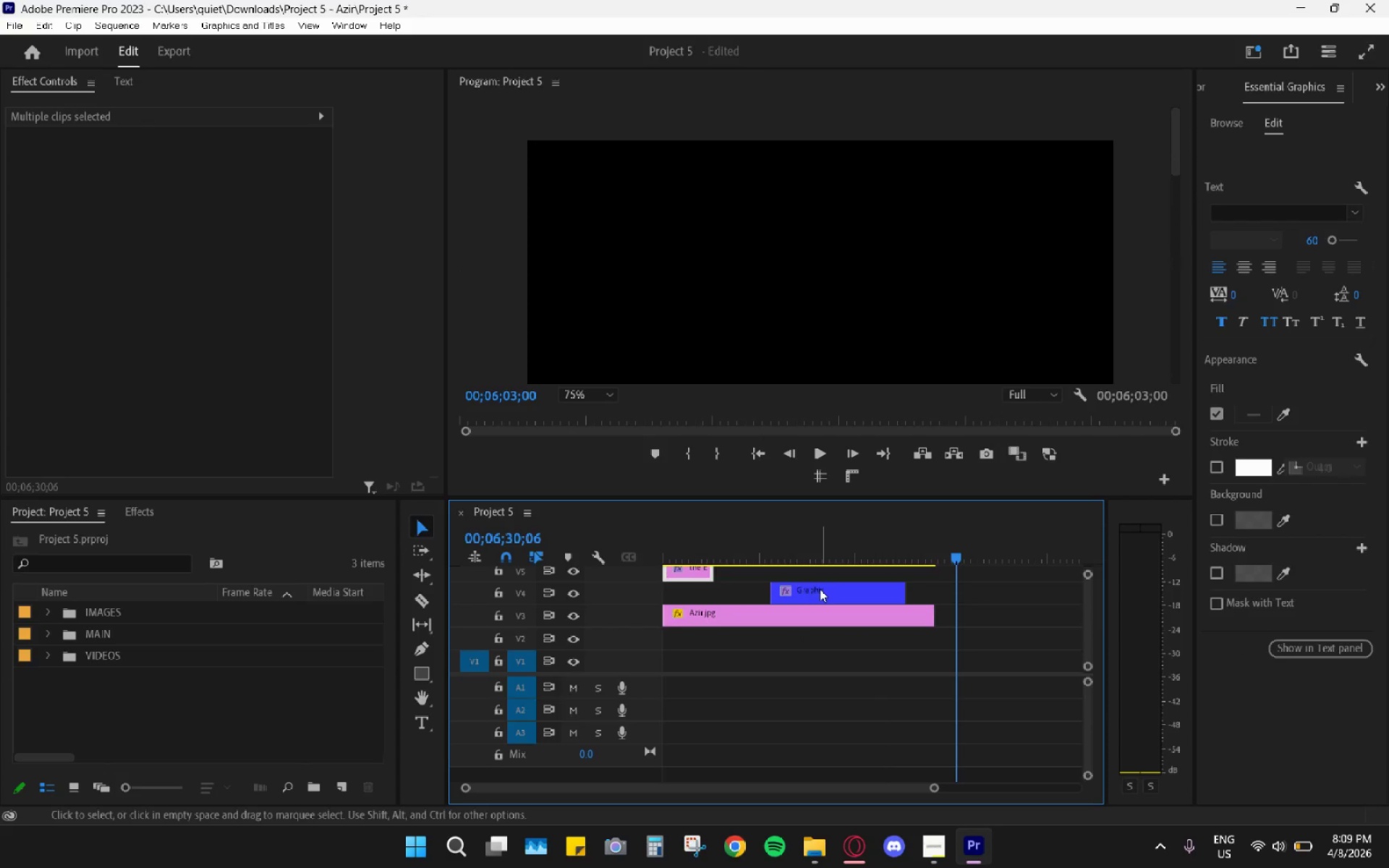 
left_click_drag(start_coordinate=[812, 595], to_coordinate=[702, 591])
 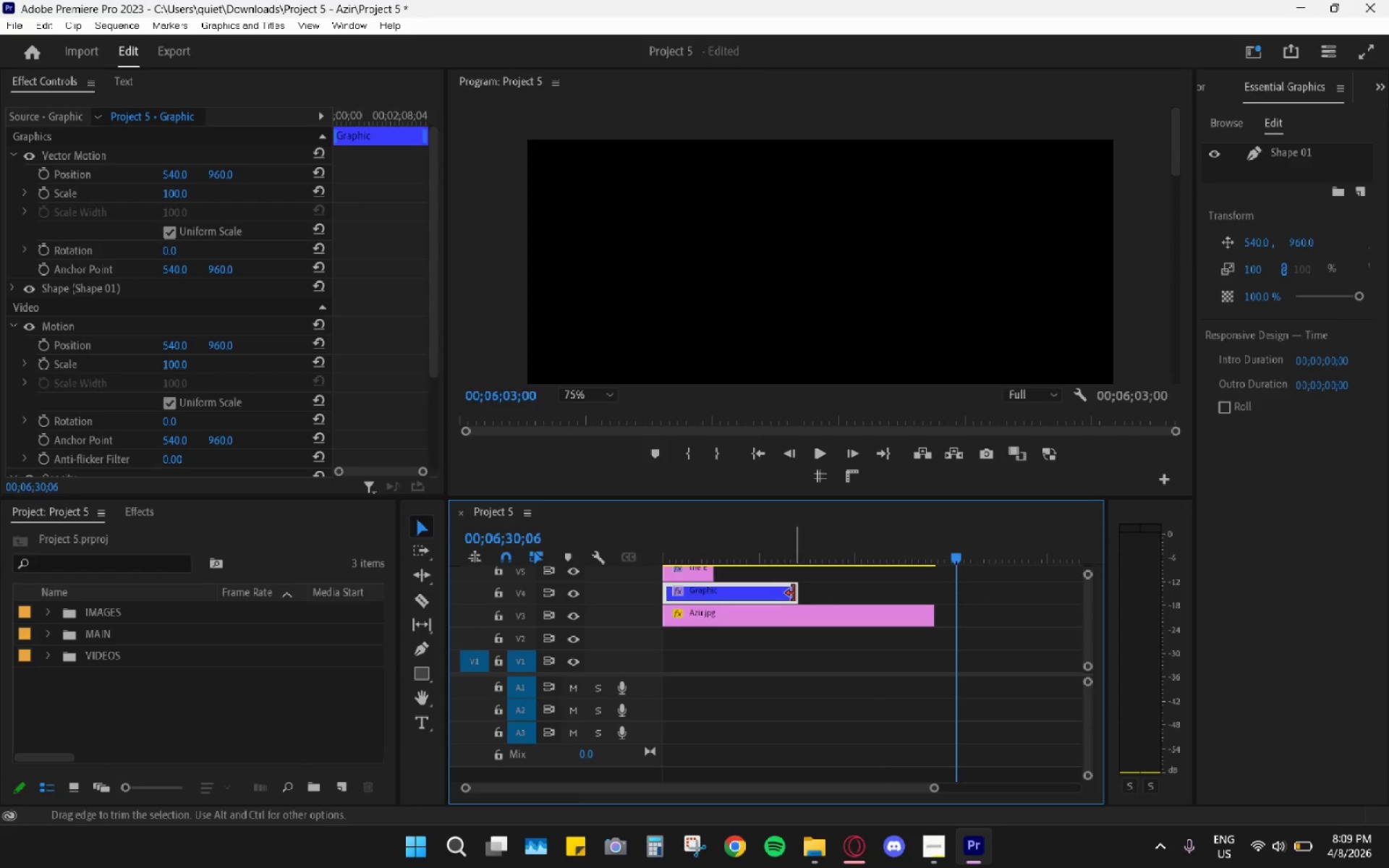 
left_click_drag(start_coordinate=[794, 592], to_coordinate=[926, 599])
 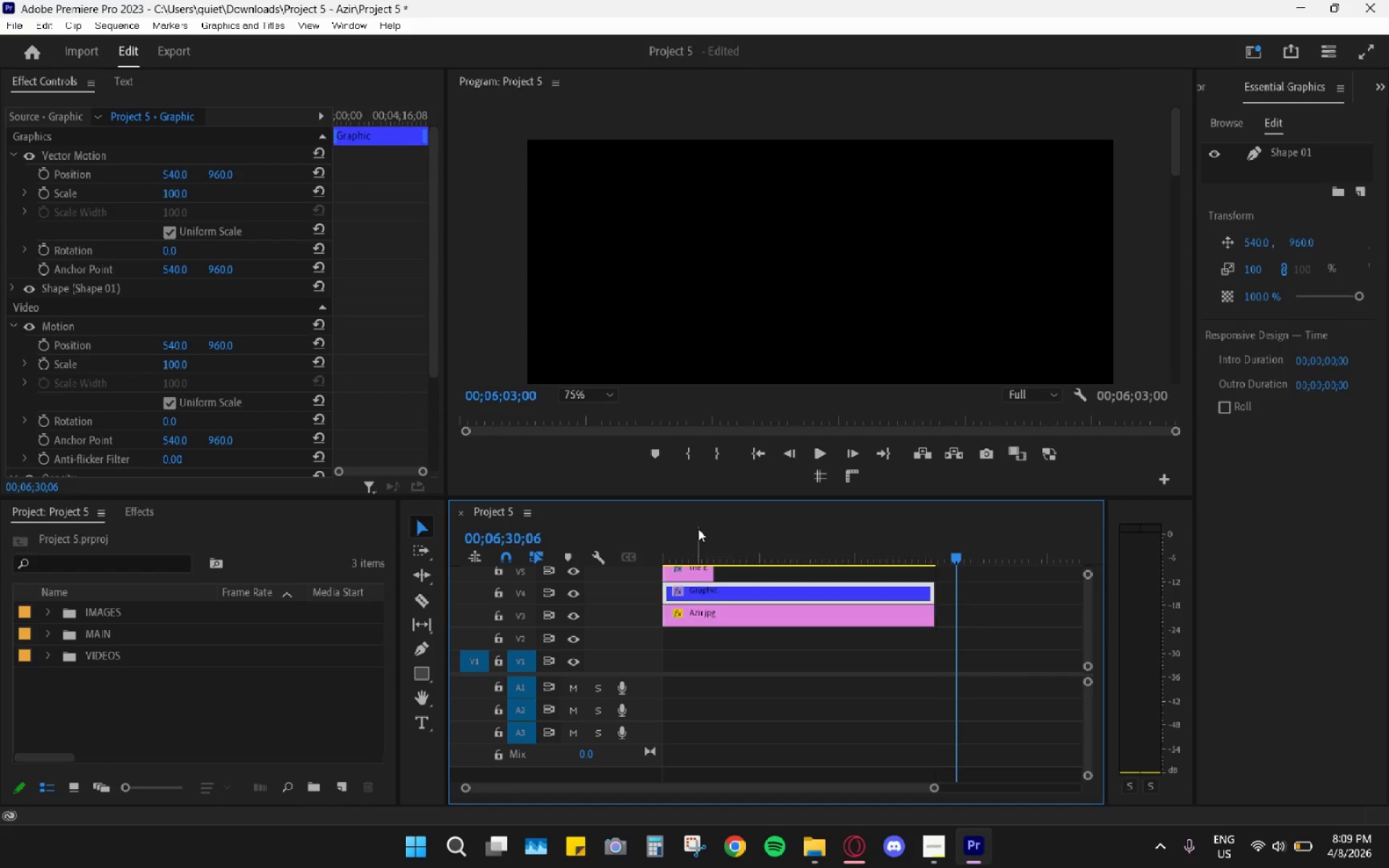 
left_click_drag(start_coordinate=[698, 529], to_coordinate=[697, 535])
 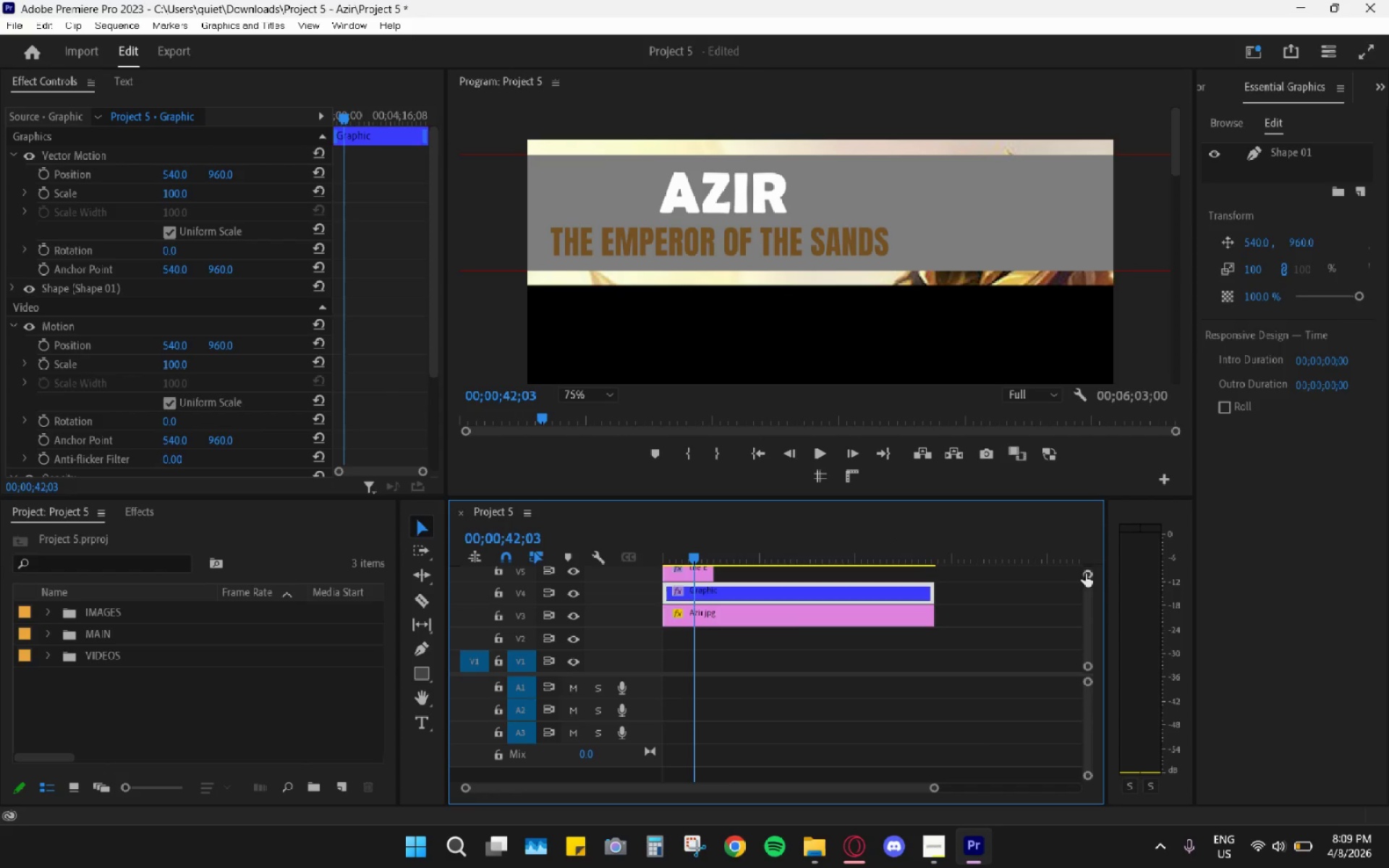 
left_click_drag(start_coordinate=[1087, 577], to_coordinate=[1082, 476])
 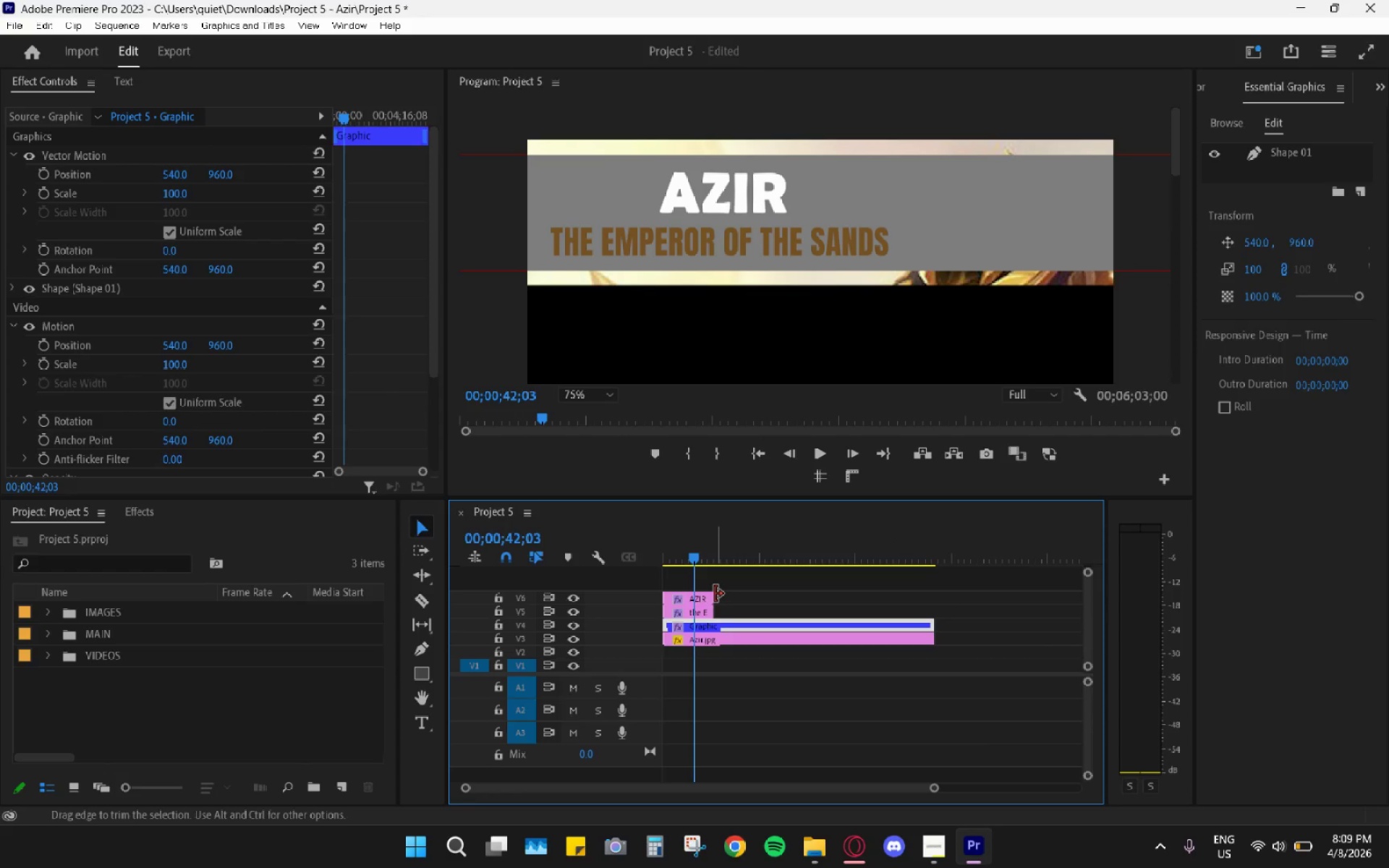 
left_click_drag(start_coordinate=[714, 594], to_coordinate=[928, 603])
 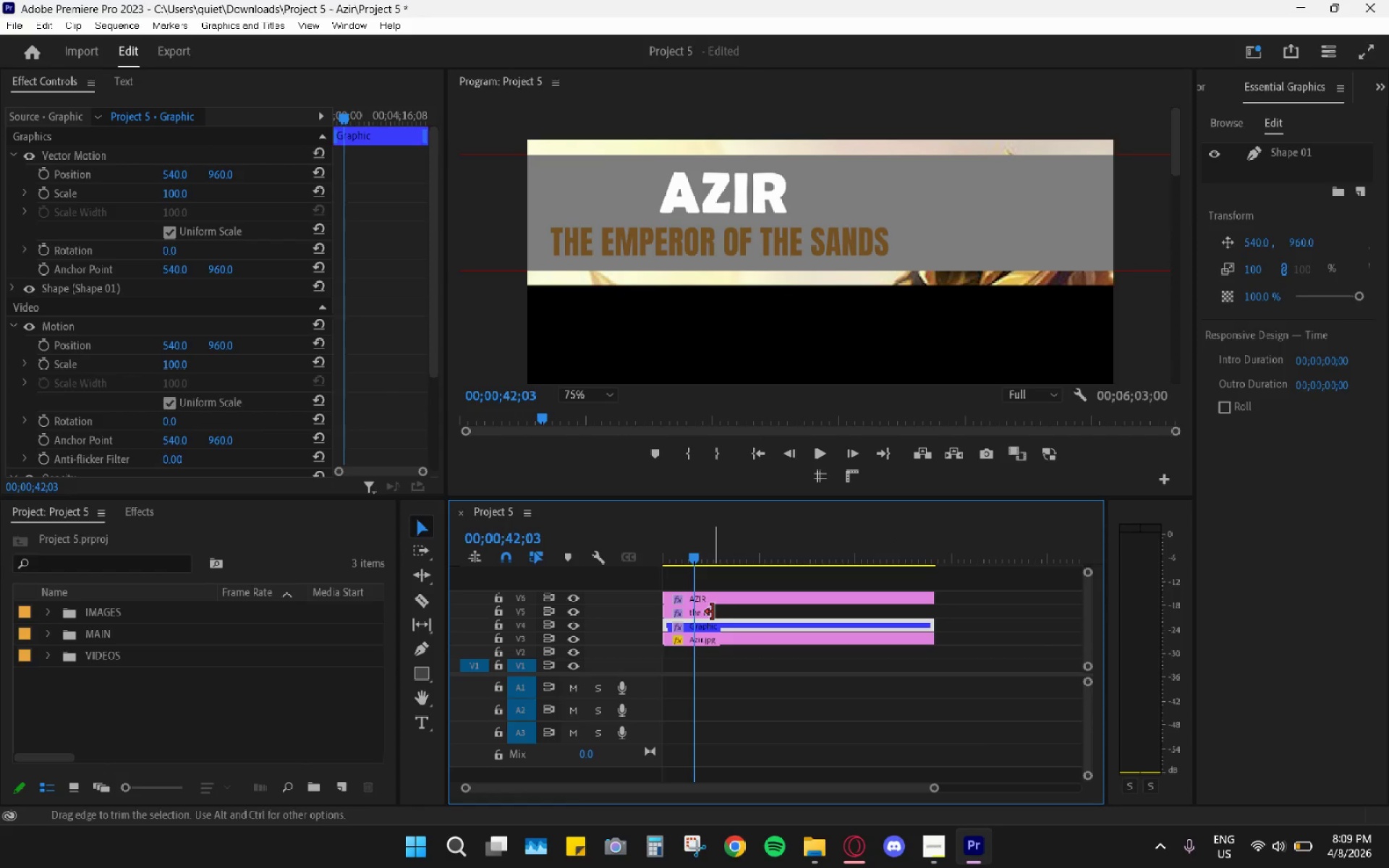 
left_click_drag(start_coordinate=[713, 612], to_coordinate=[927, 617])
 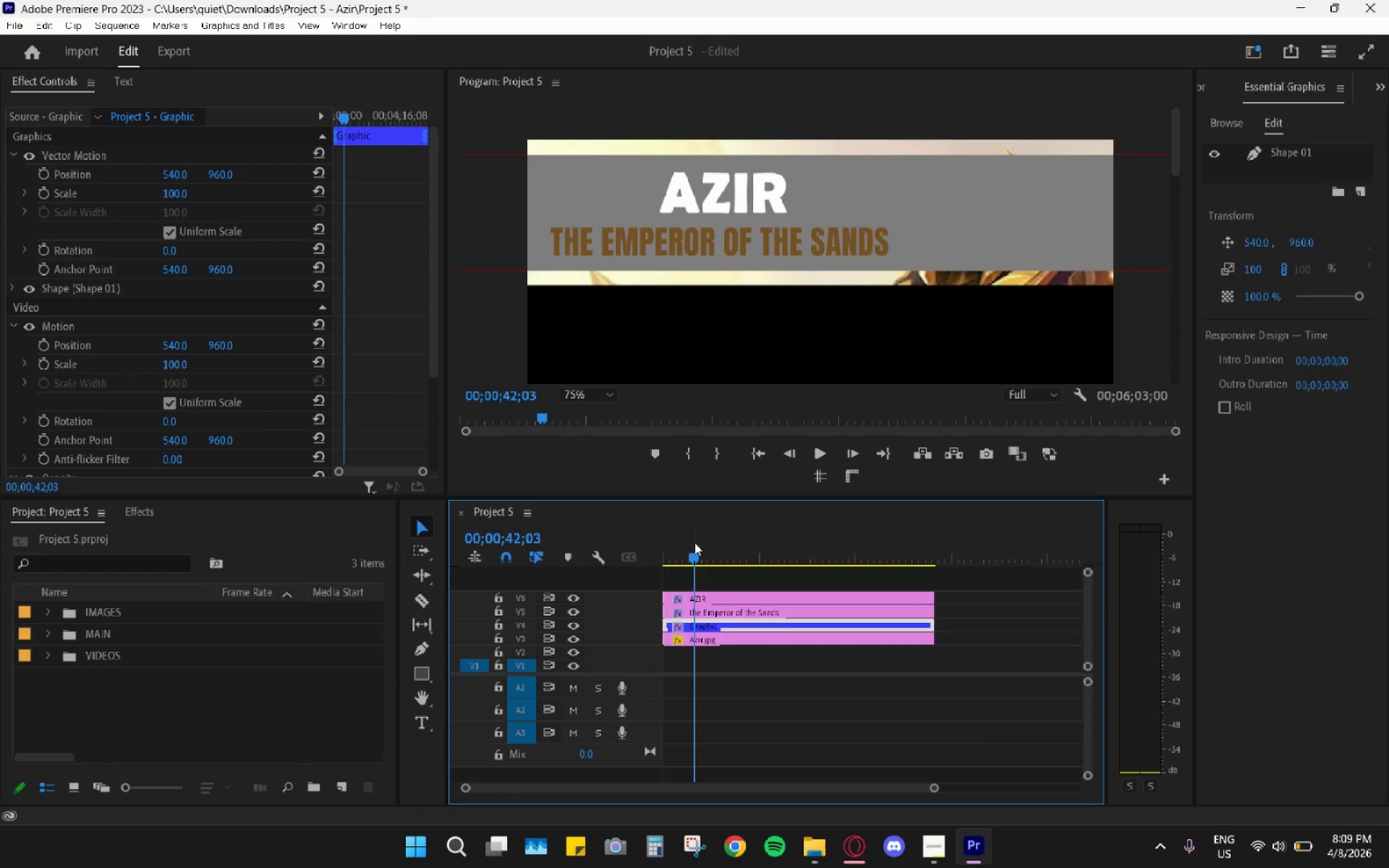 
left_click_drag(start_coordinate=[694, 542], to_coordinate=[688, 549])
 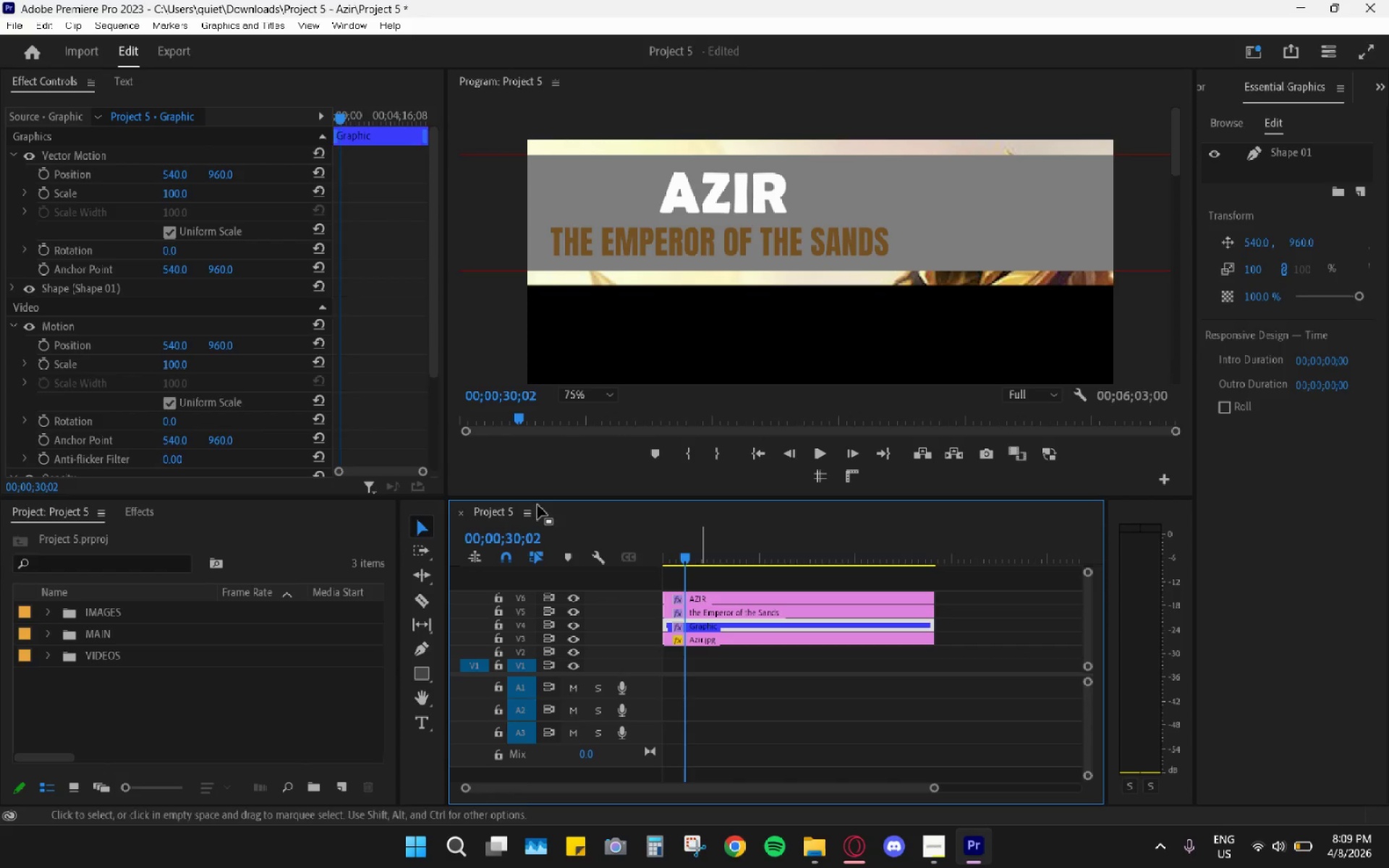 
wait(5.55)
 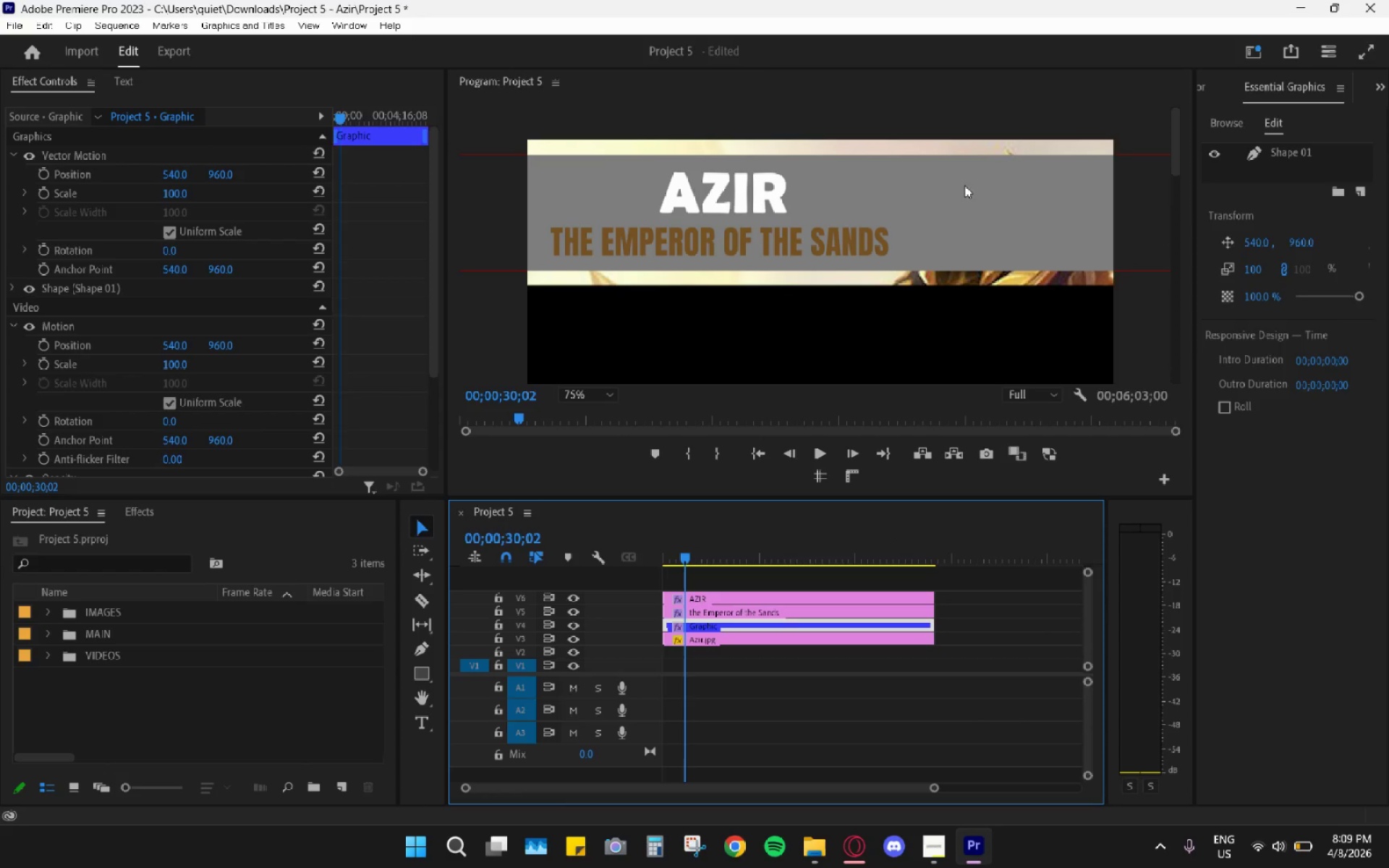 
left_click([1302, 152])
 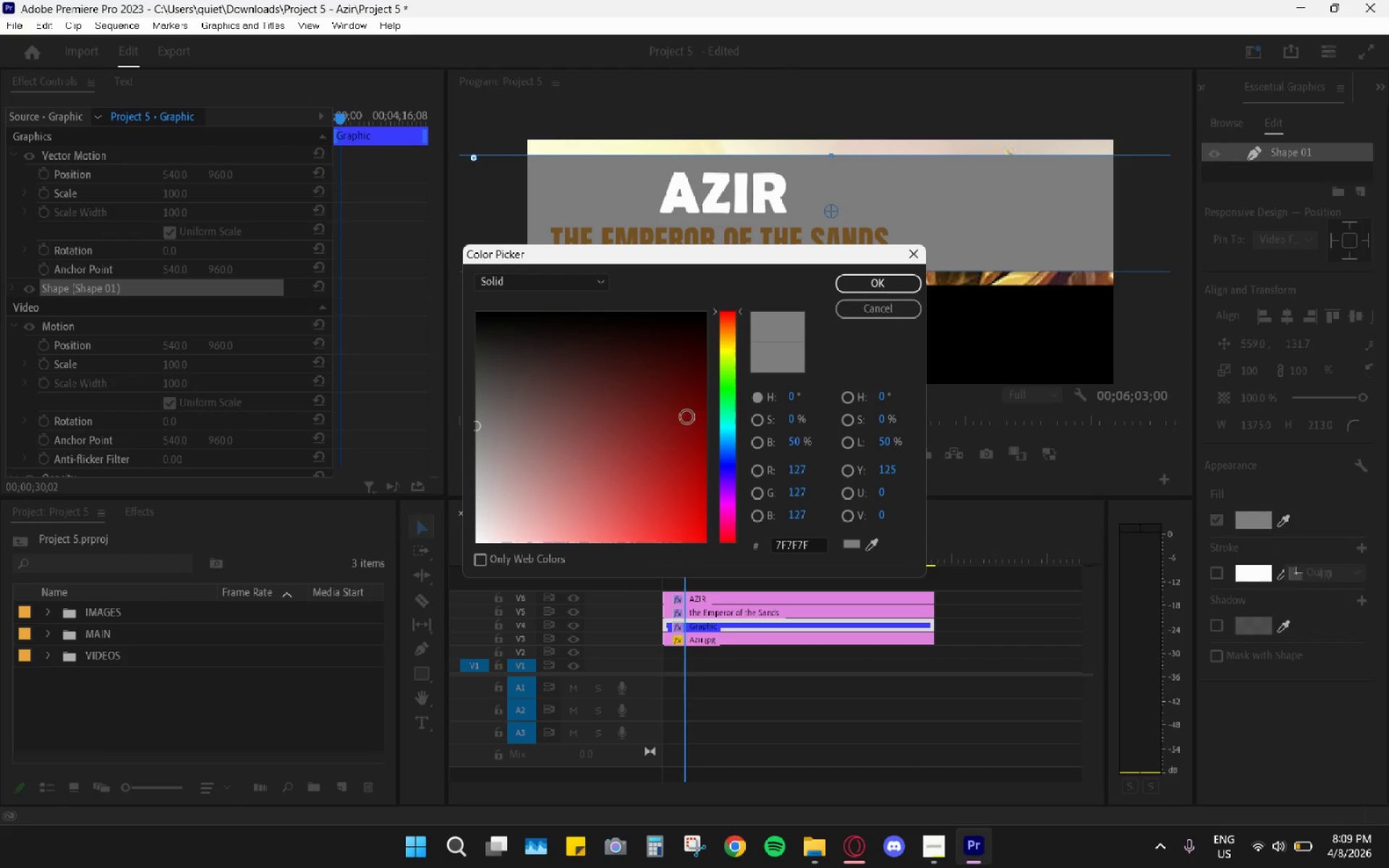 
left_click_drag(start_coordinate=[677, 368], to_coordinate=[753, 294])
 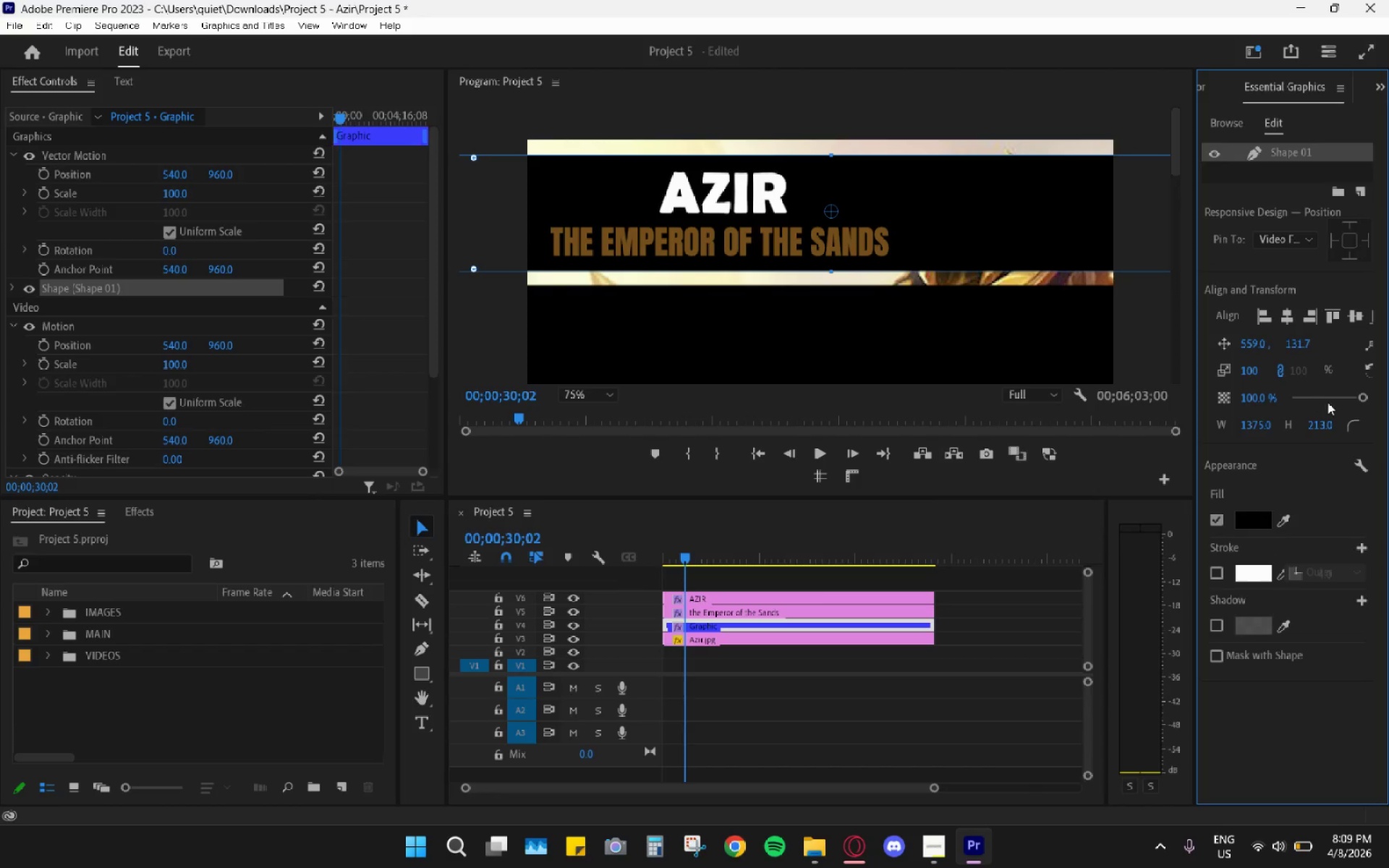 
left_click_drag(start_coordinate=[1355, 396], to_coordinate=[1385, 391])
 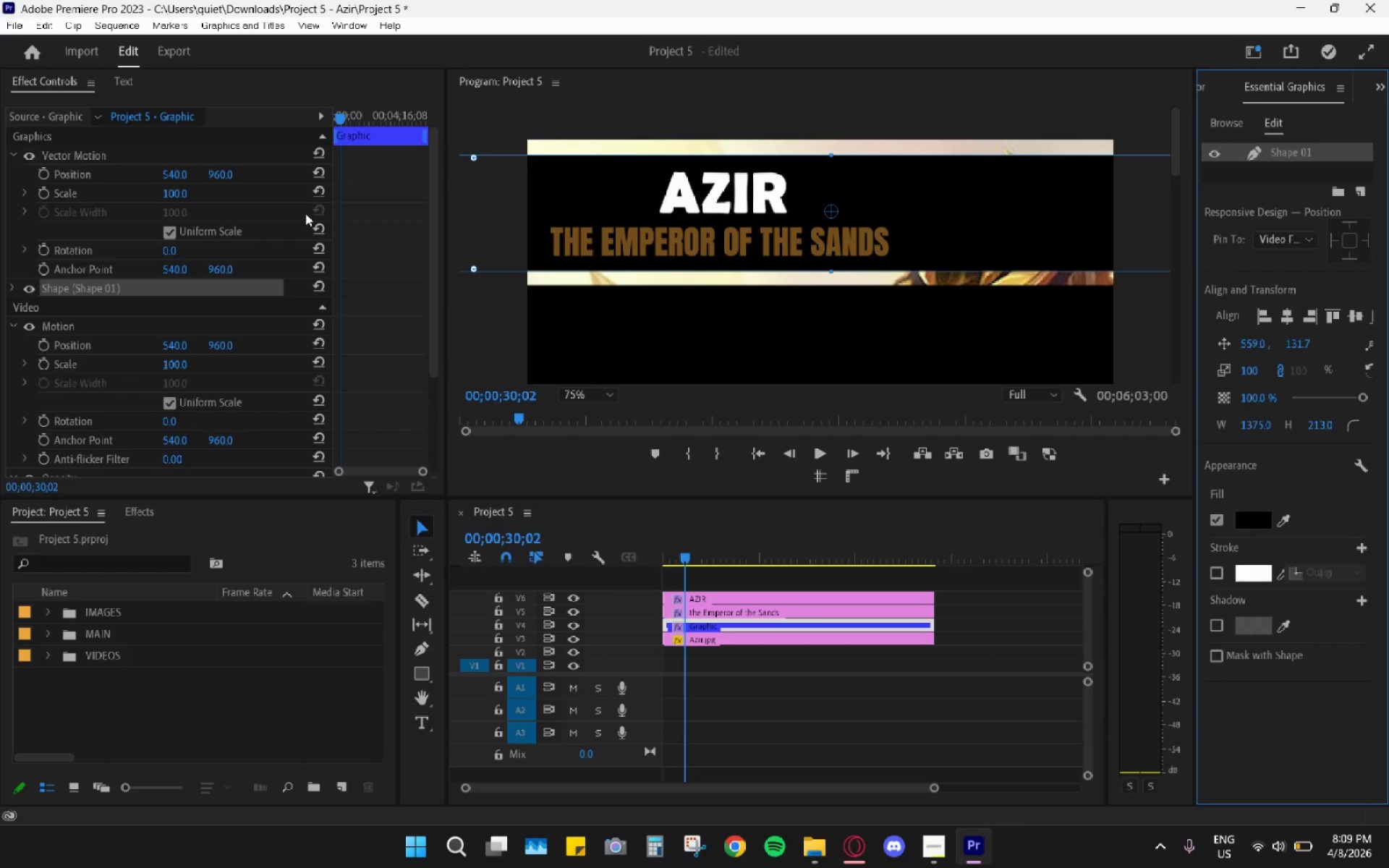 
wait(16.72)
 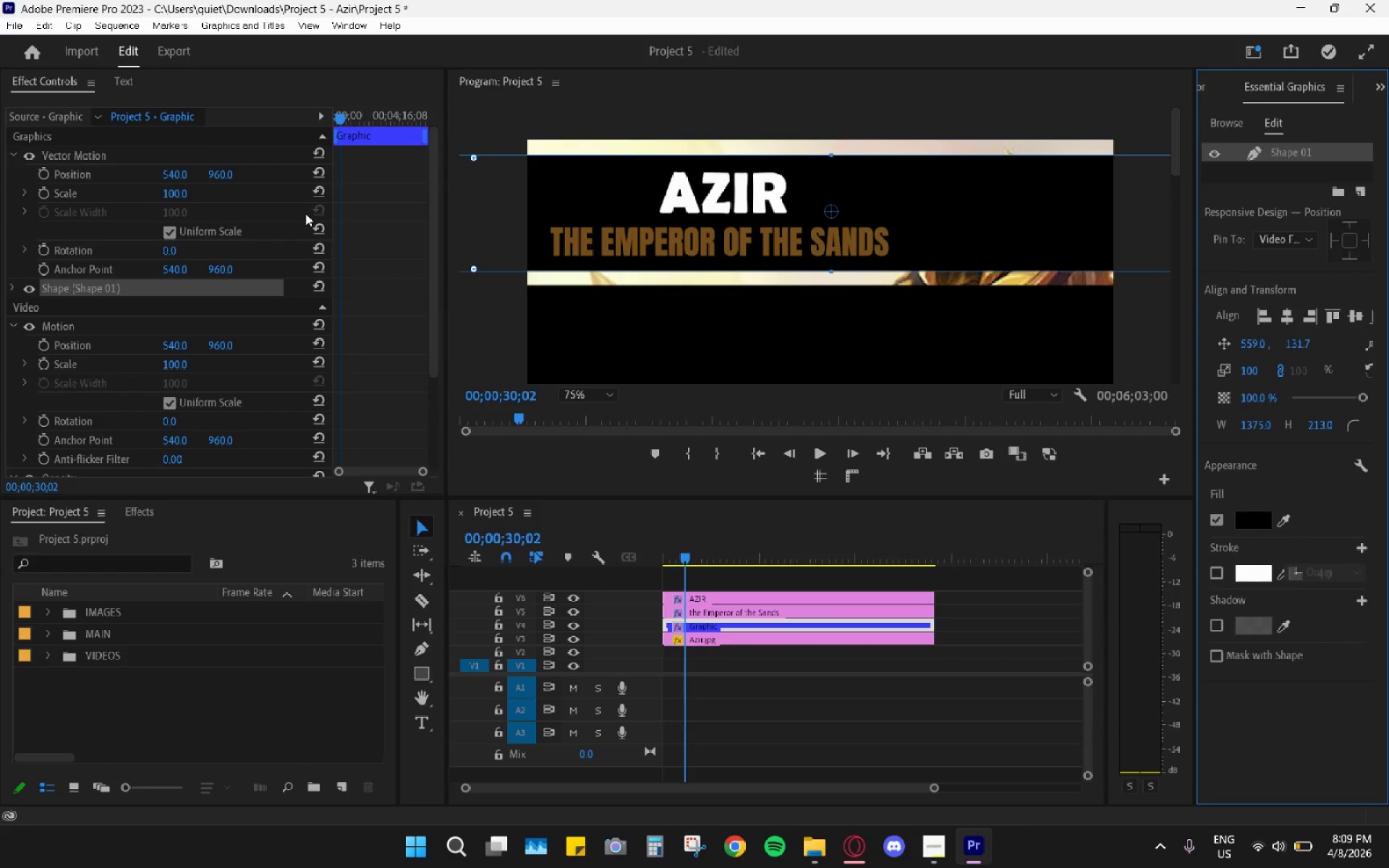 
scroll: coordinate [78, 417], scroll_direction: down, amount: 9.0
 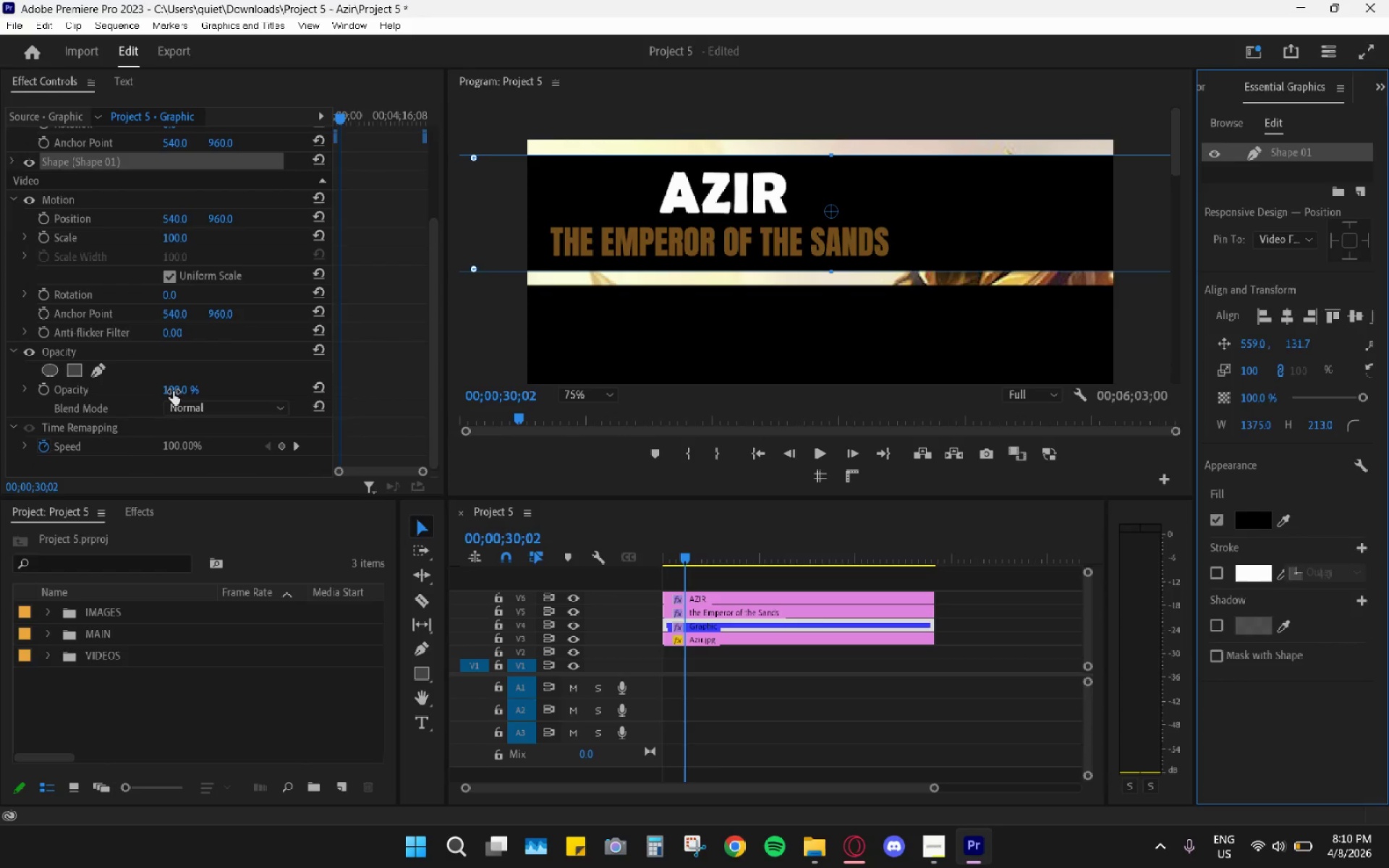 
left_click_drag(start_coordinate=[173, 391], to_coordinate=[287, 396])
 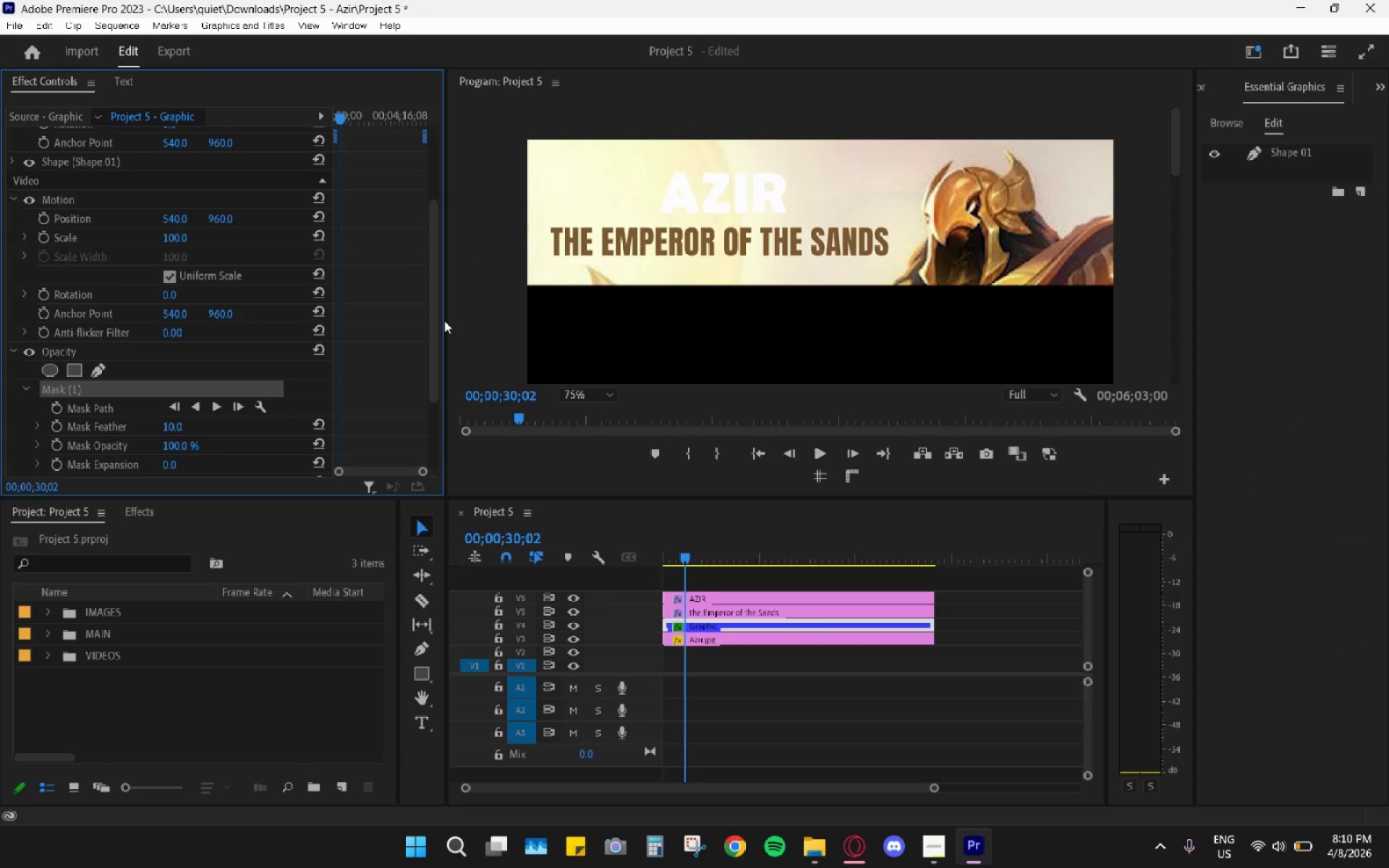 
scroll: coordinate [730, 296], scroll_direction: down, amount: 4.0
 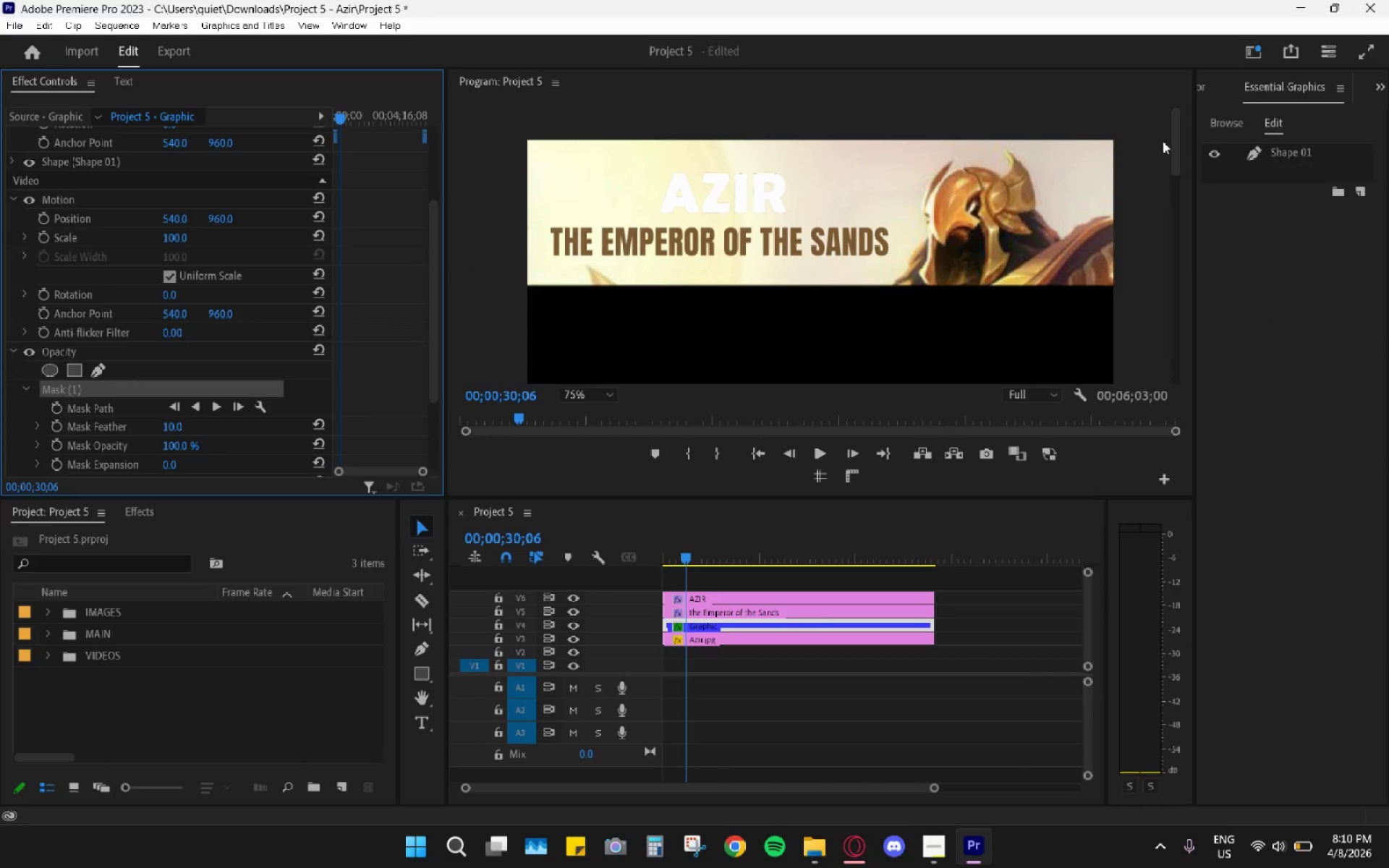 
left_click_drag(start_coordinate=[1178, 142], to_coordinate=[1165, 243])
 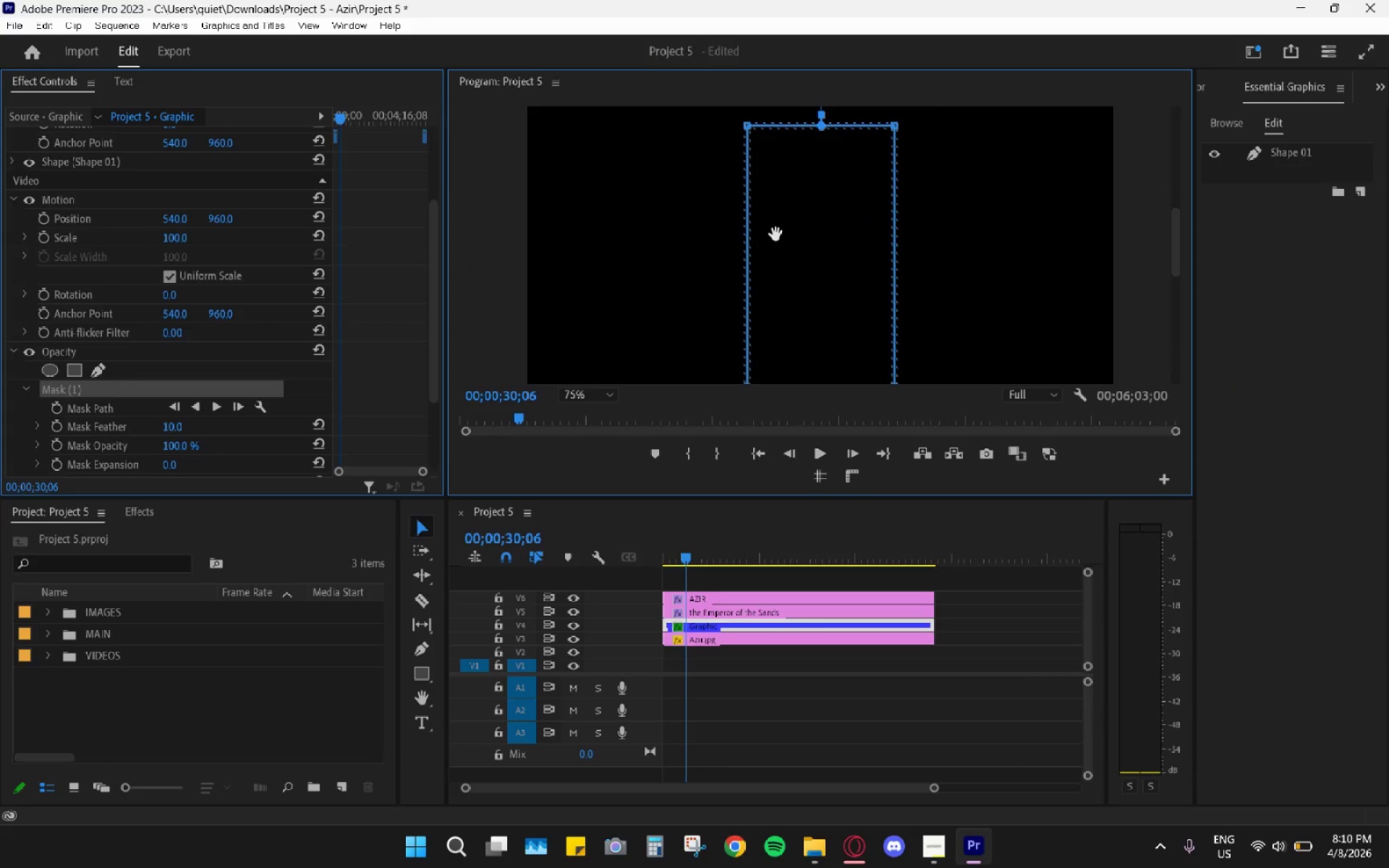 
left_click_drag(start_coordinate=[824, 289], to_coordinate=[838, 77])
 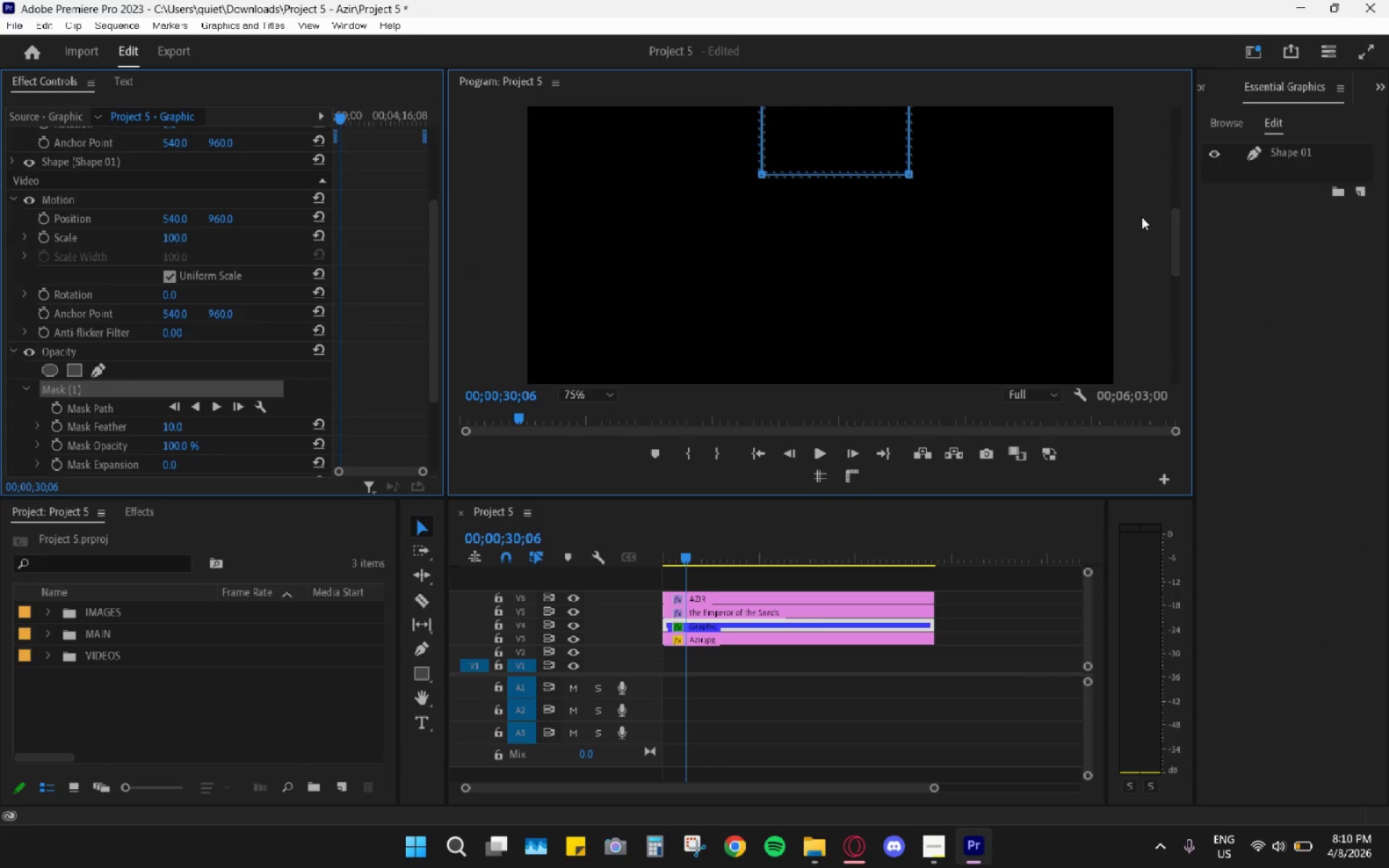 
left_click([927, 852])